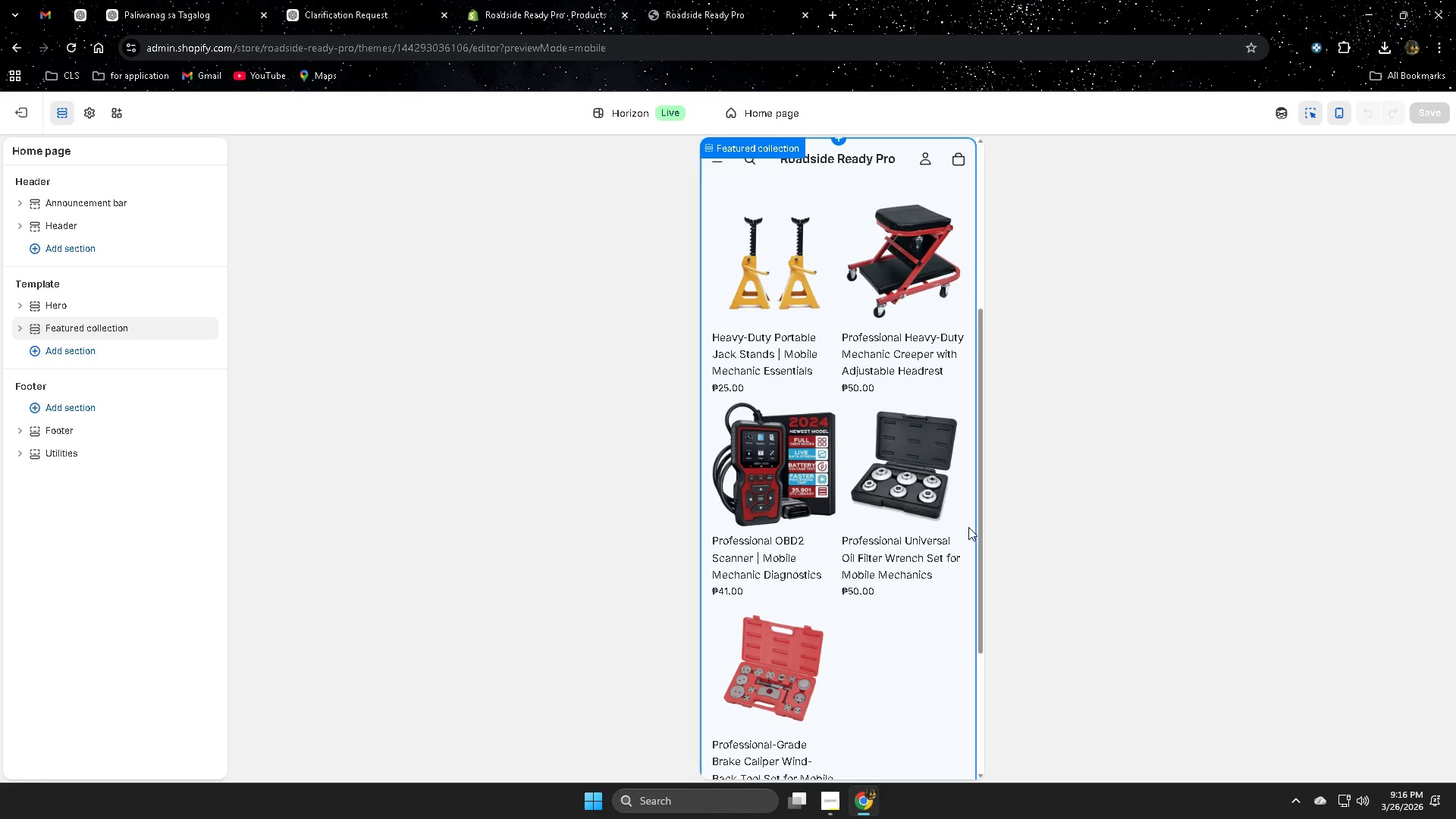 
scroll: coordinate [968, 527], scroll_direction: up, amount: 1.0
 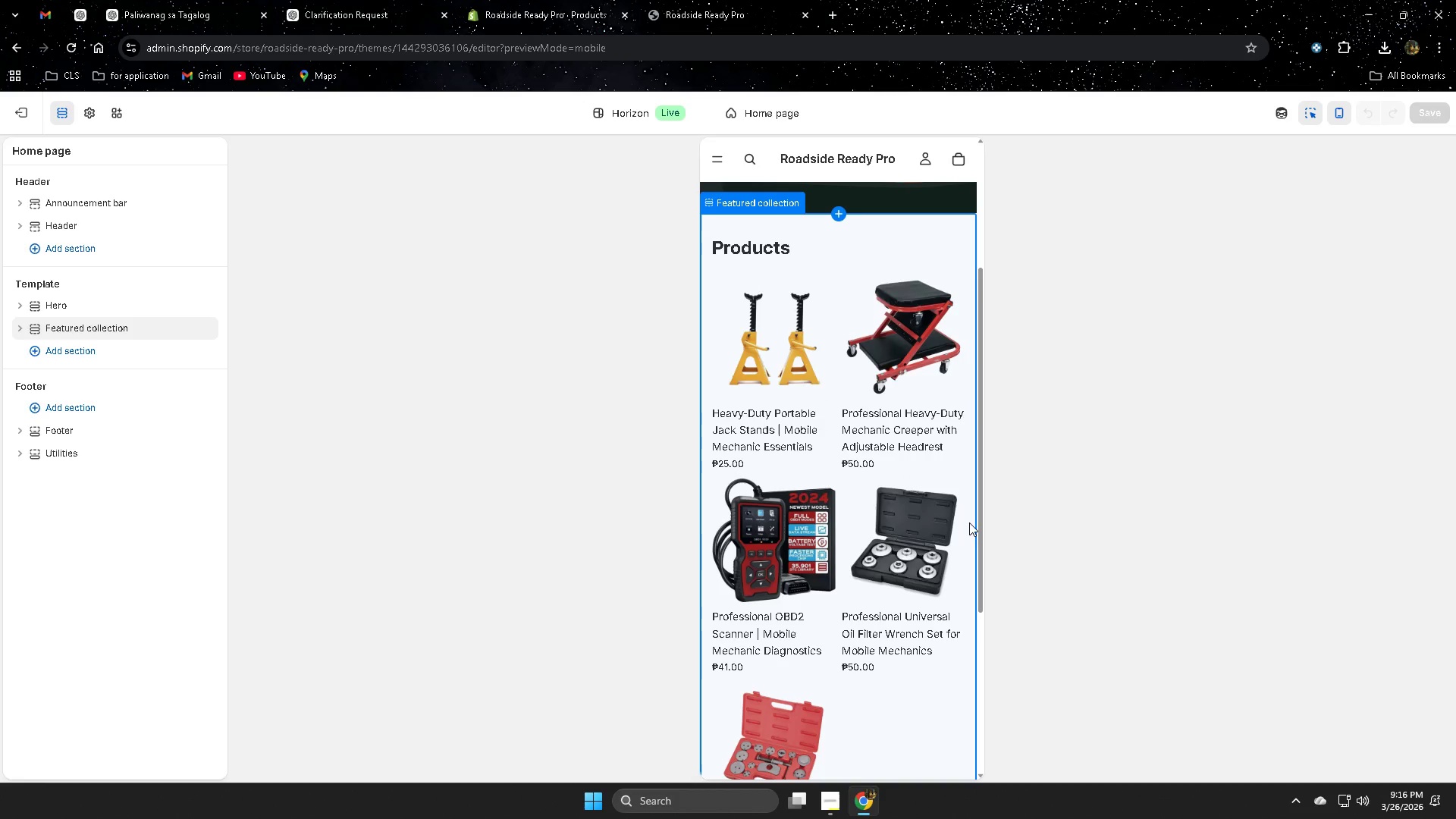 
scroll: coordinate [968, 522], scroll_direction: down, amount: 1.0
 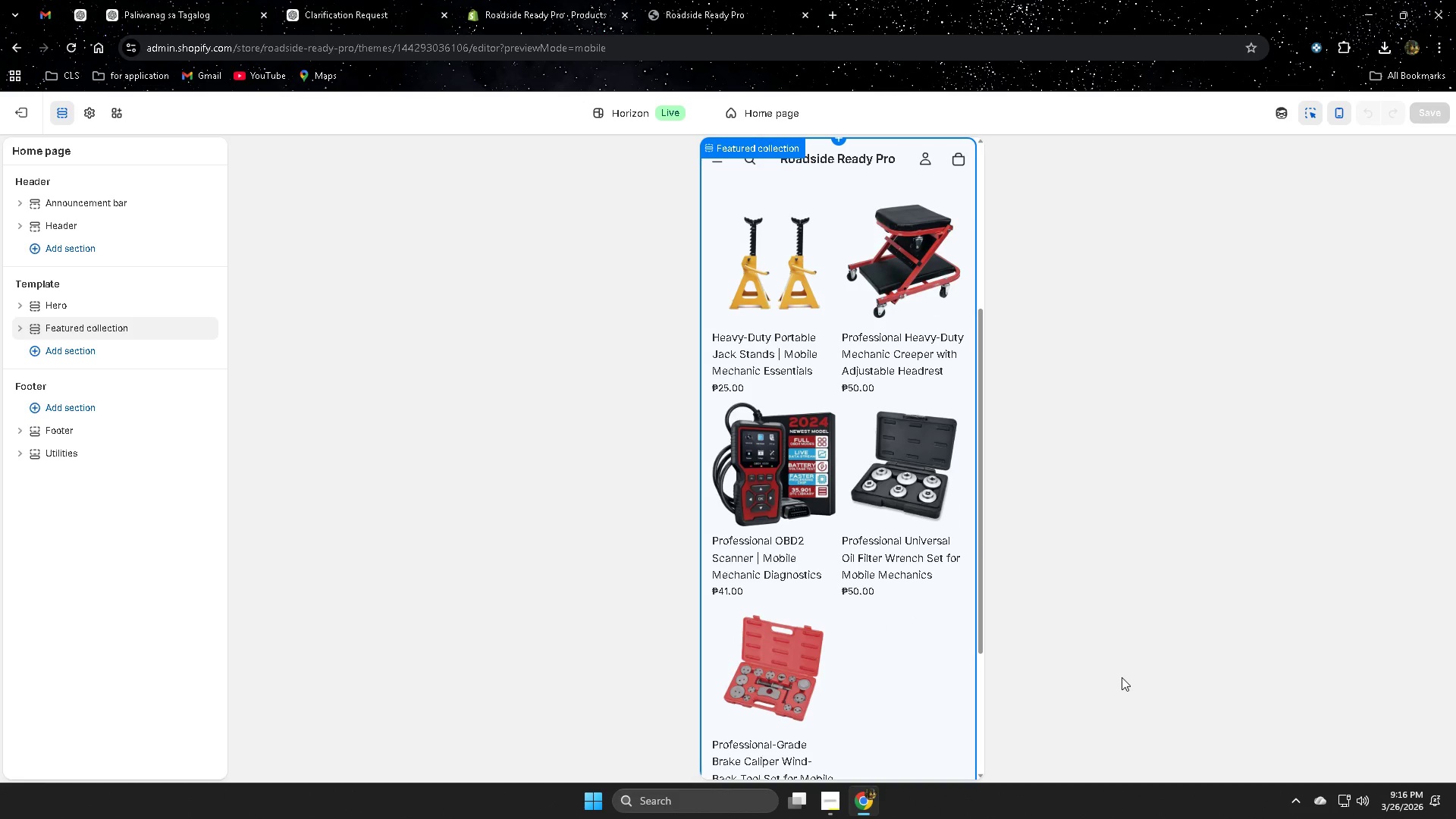 
mouse_move([886, 566])
 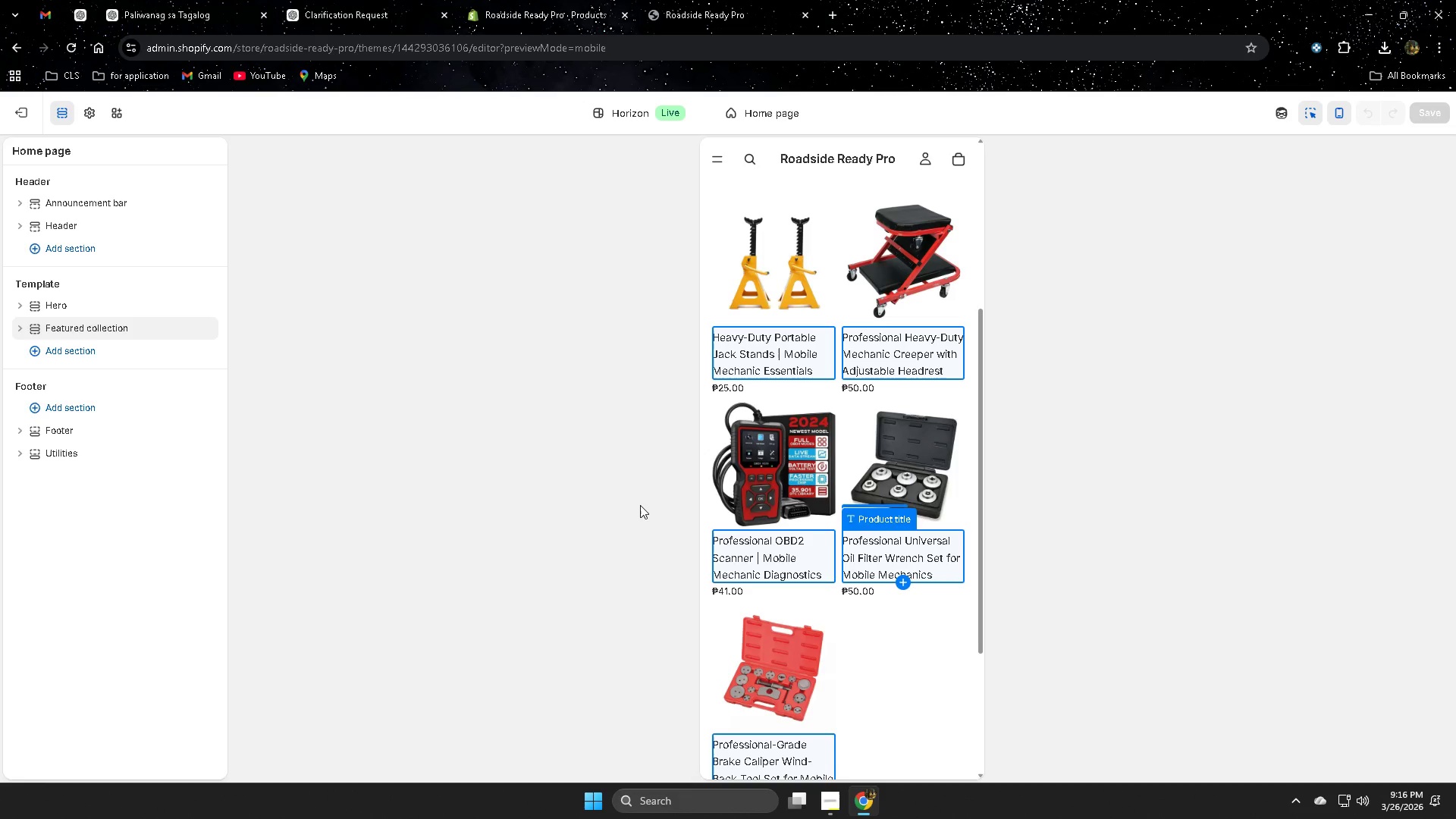 
scroll: coordinate [639, 504], scroll_direction: up, amount: 2.0
 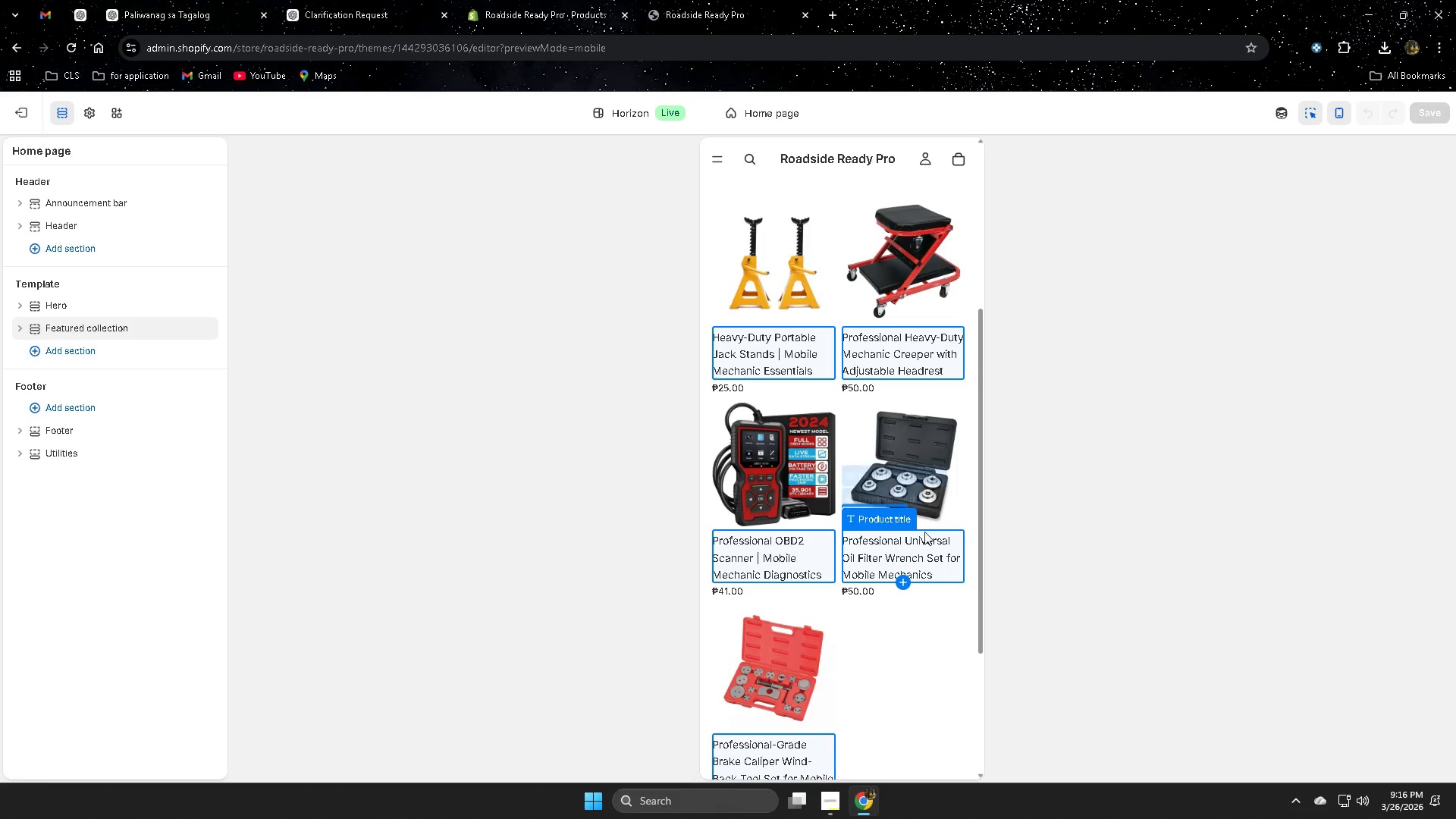 
scroll: coordinate [1056, 529], scroll_direction: down, amount: 1.0
 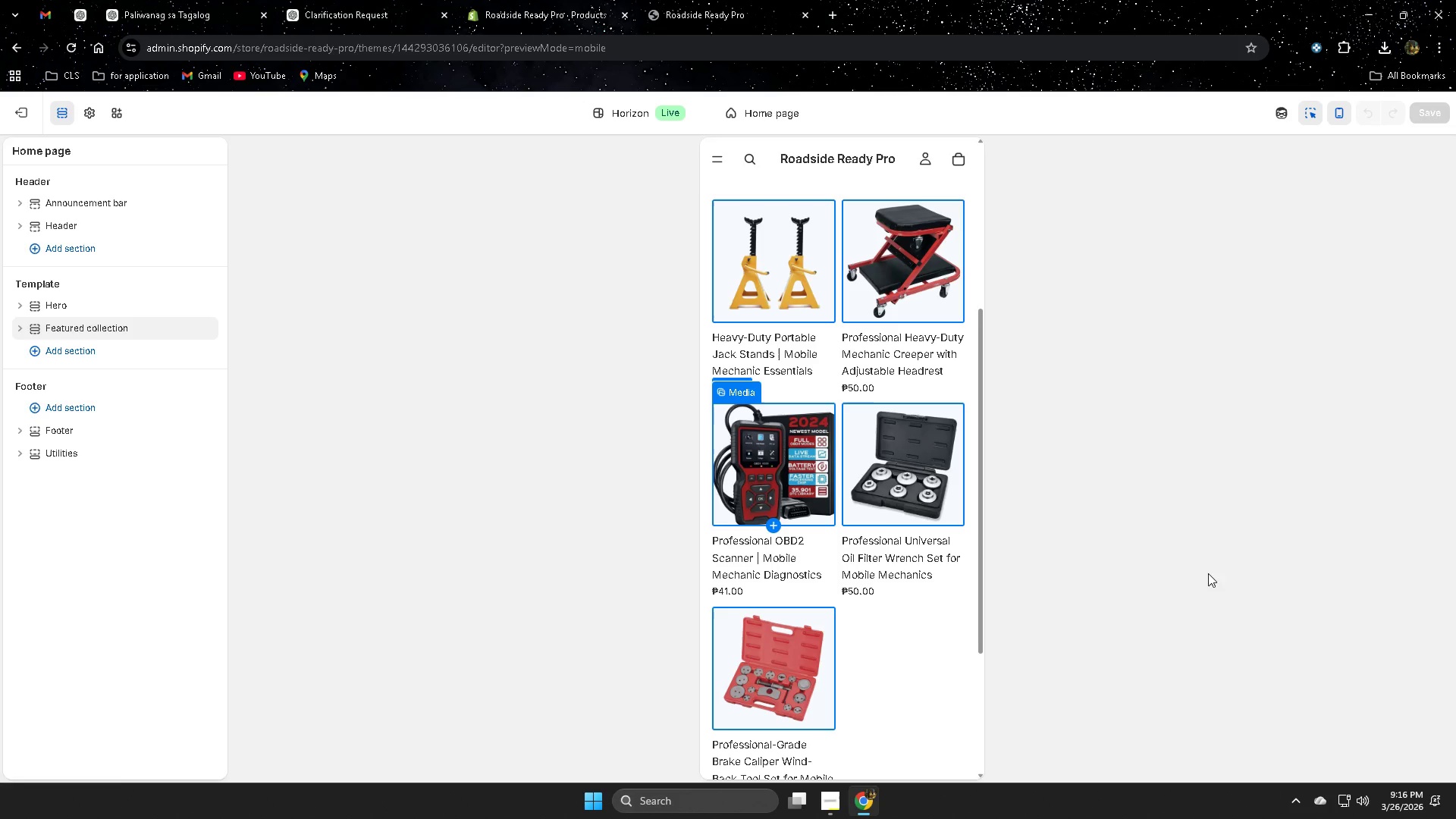 
scroll: coordinate [1133, 560], scroll_direction: up, amount: 3.0
 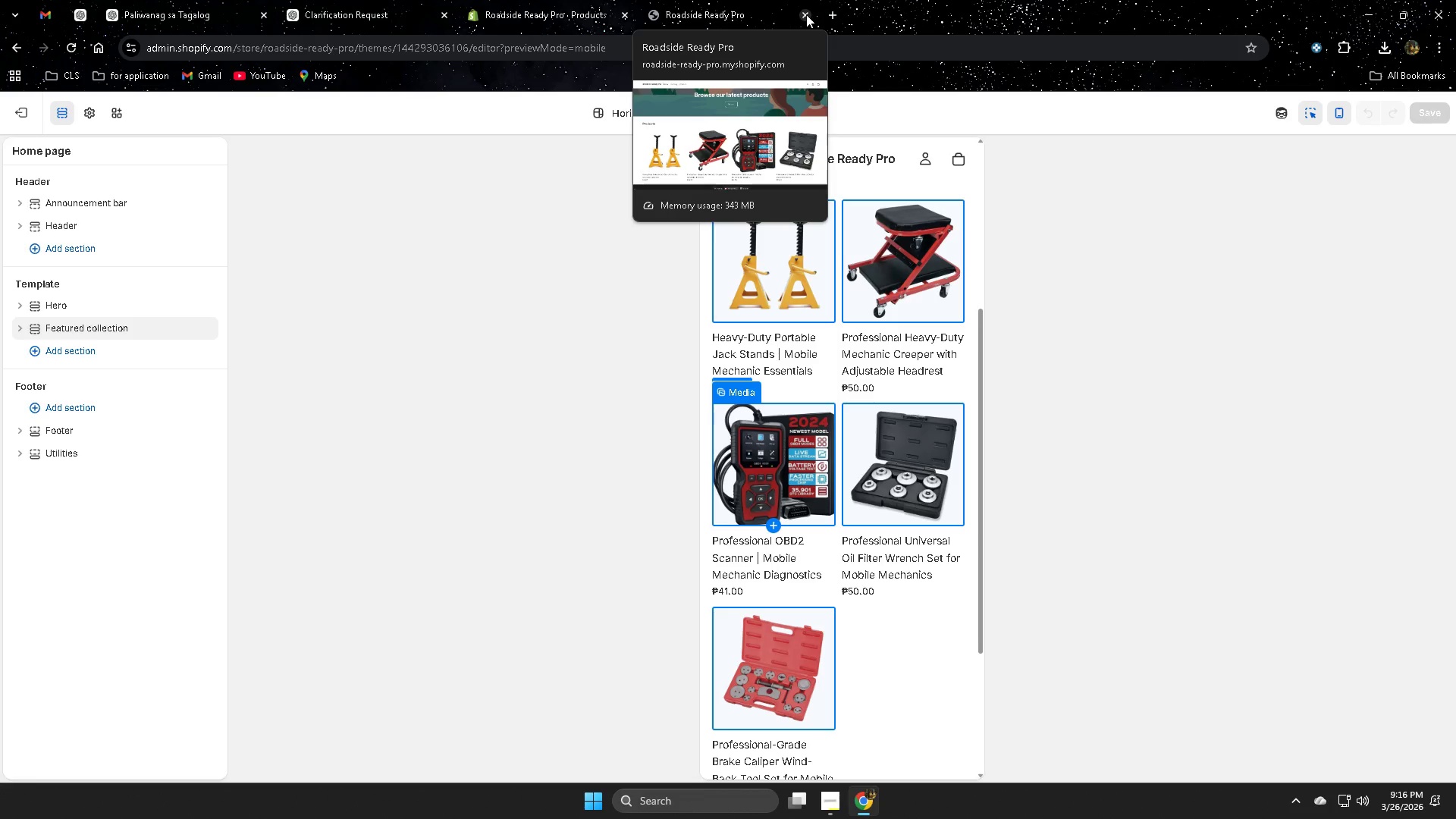 
left_click([560, 0])
 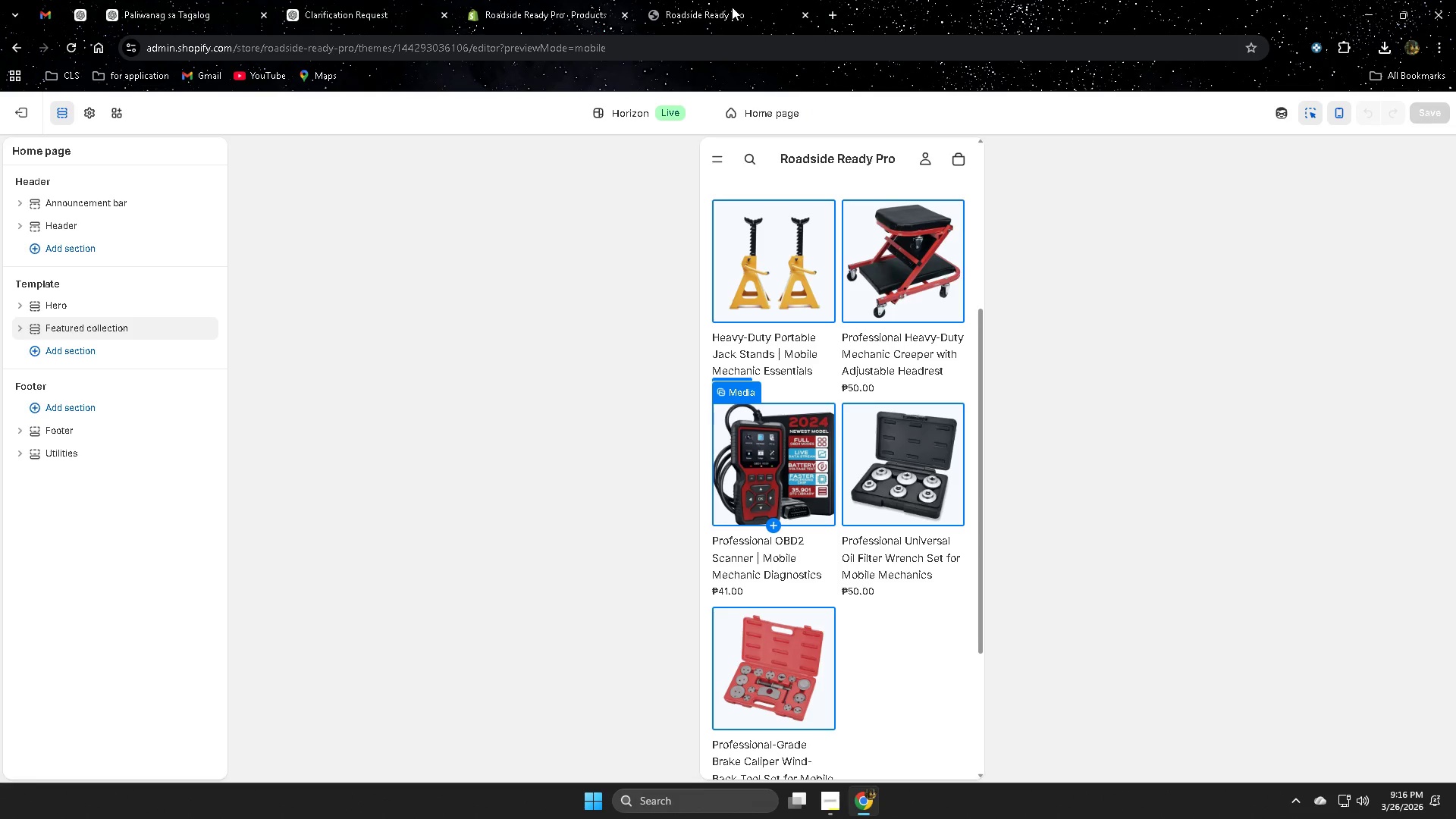 
left_click([732, 7])
 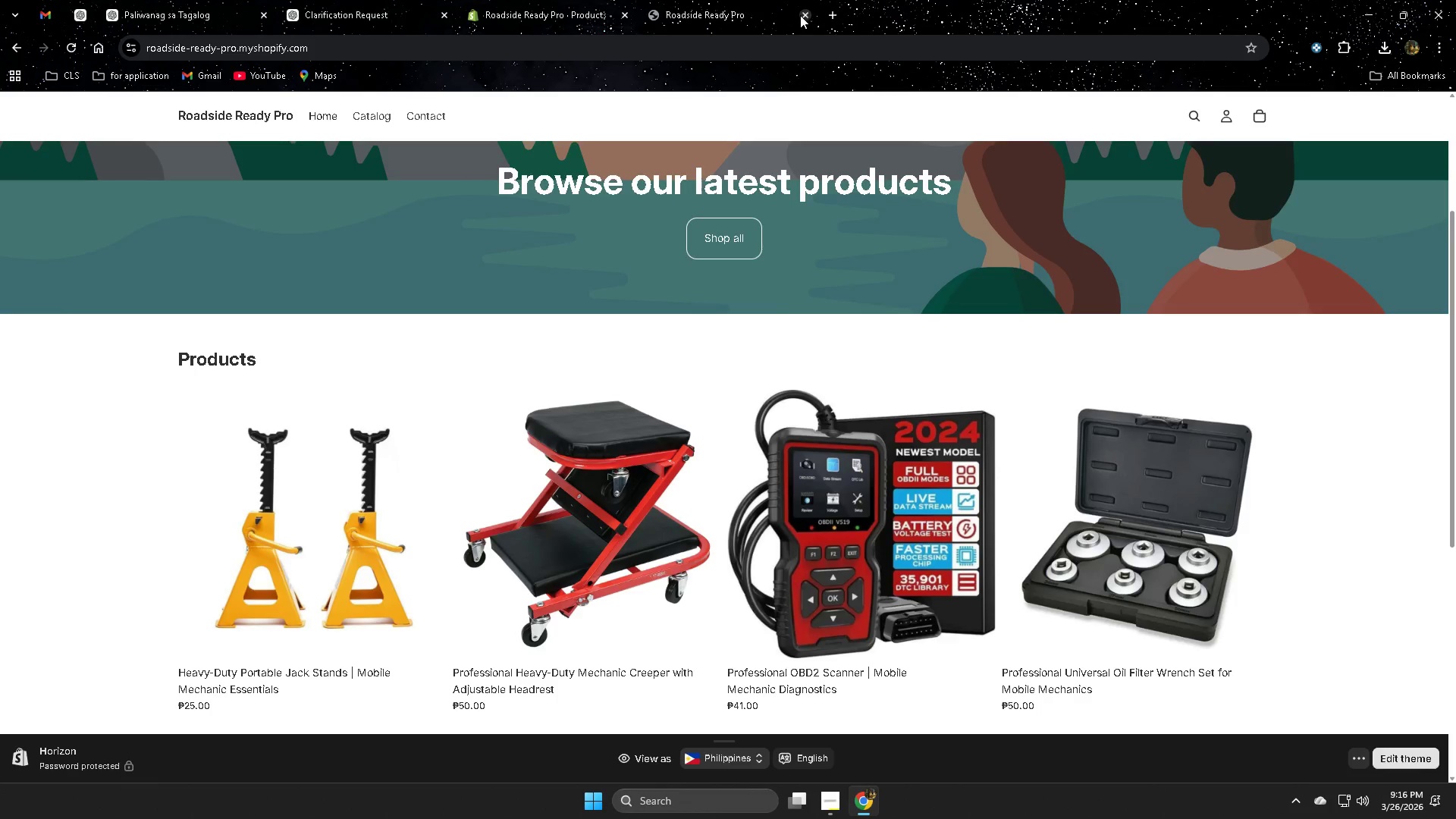 
double_click([537, 0])
 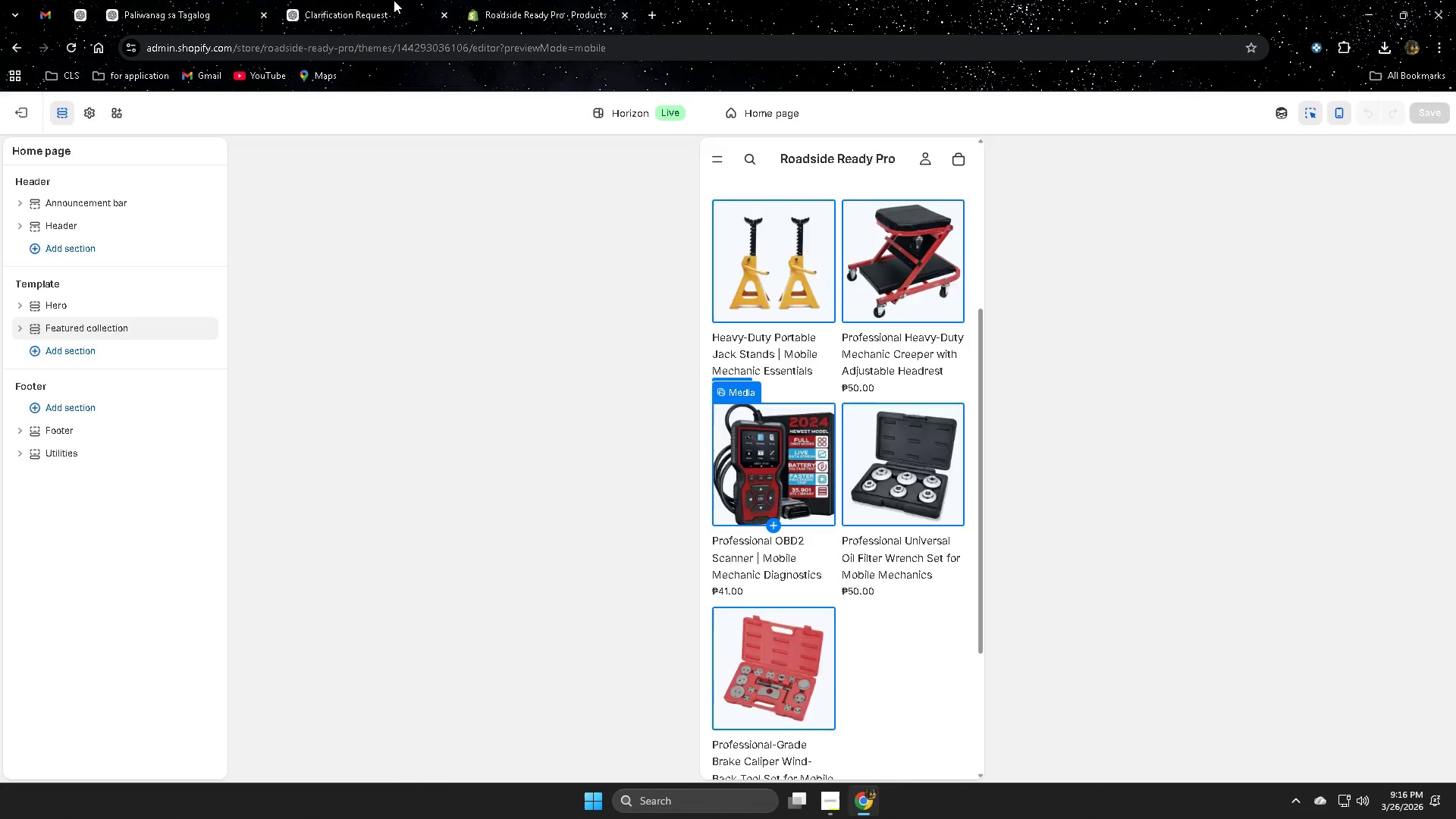 
triple_click([394, 0])
 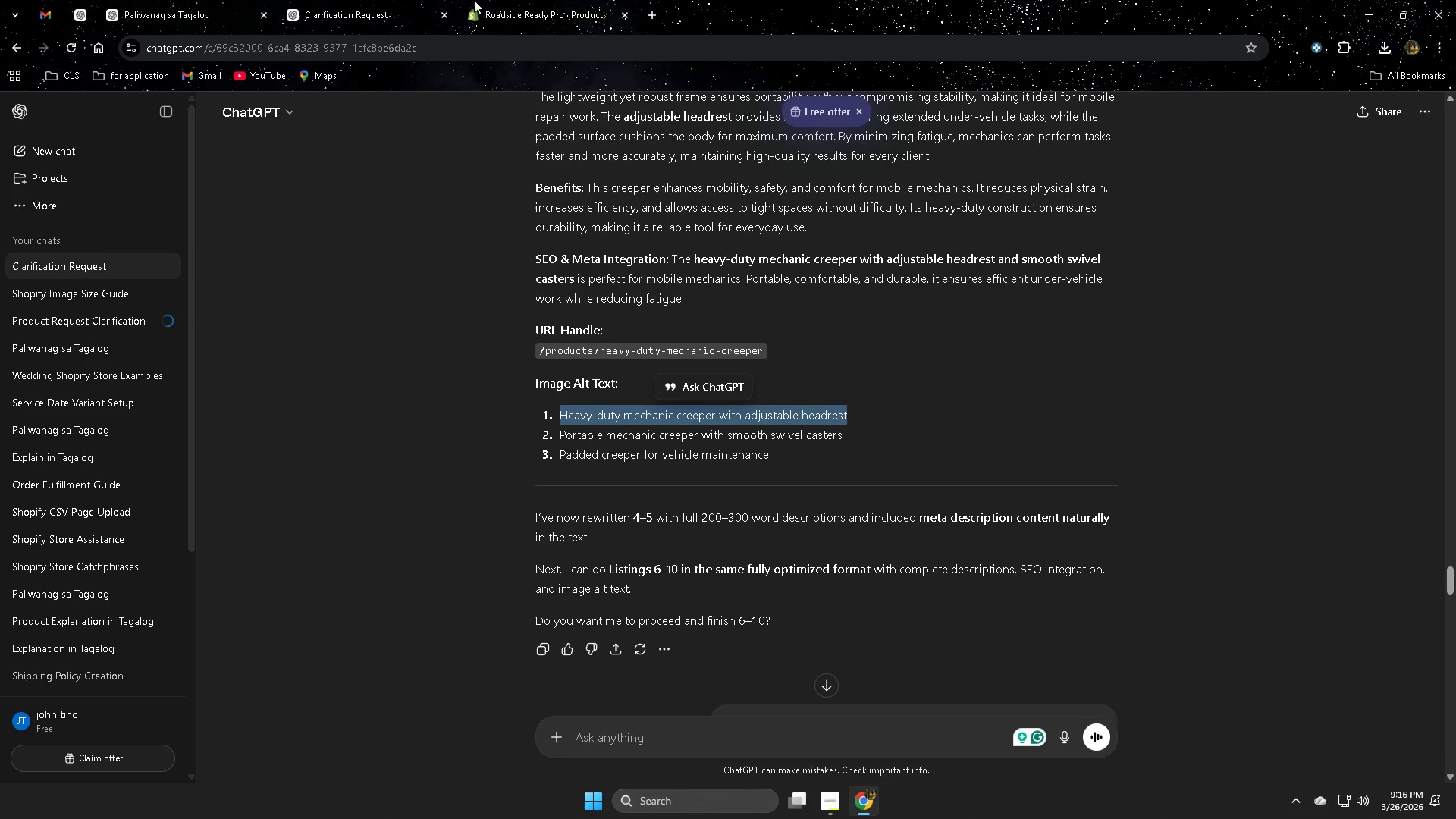 
left_click([554, 4])
 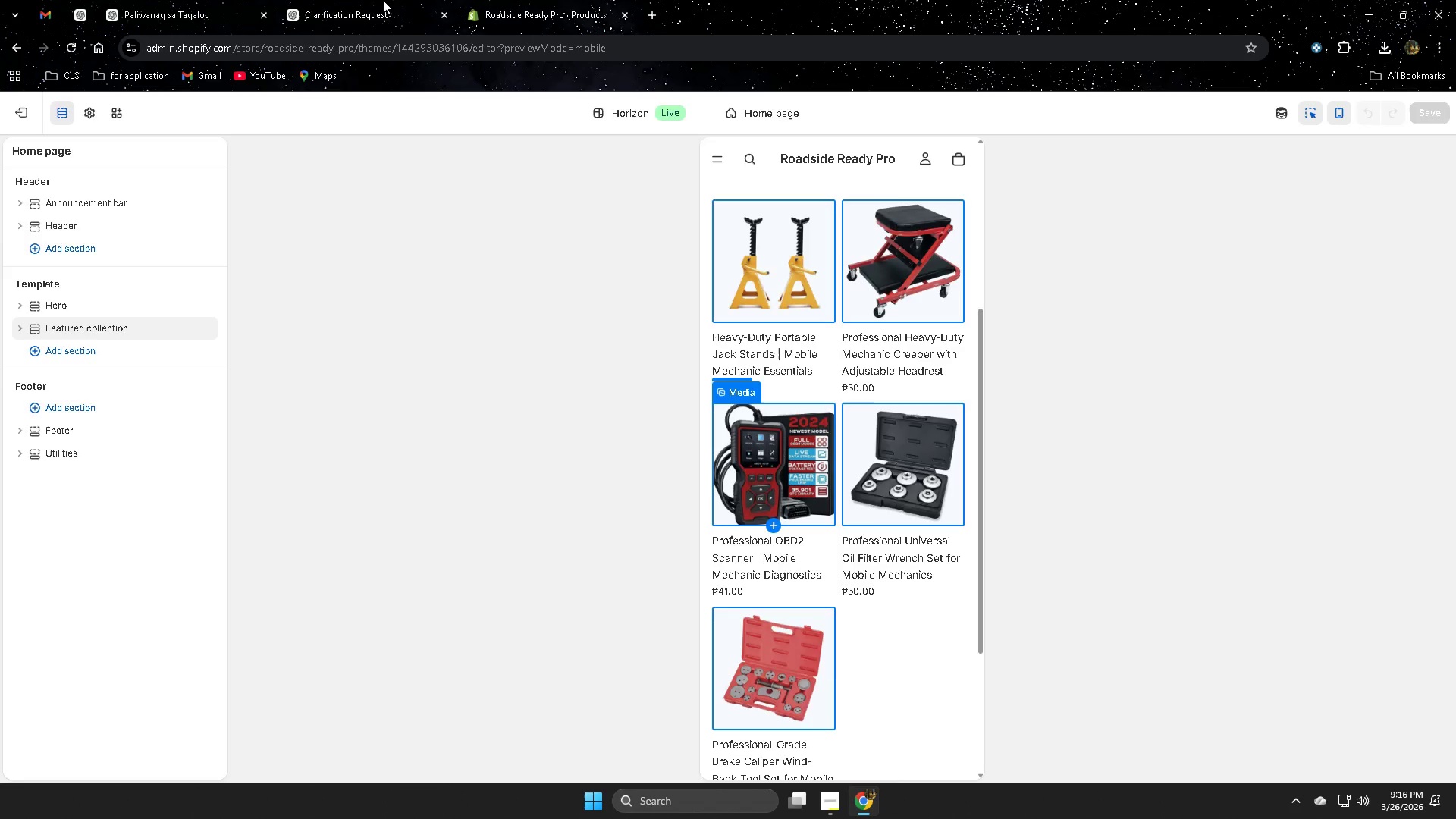 
left_click([372, 0])
 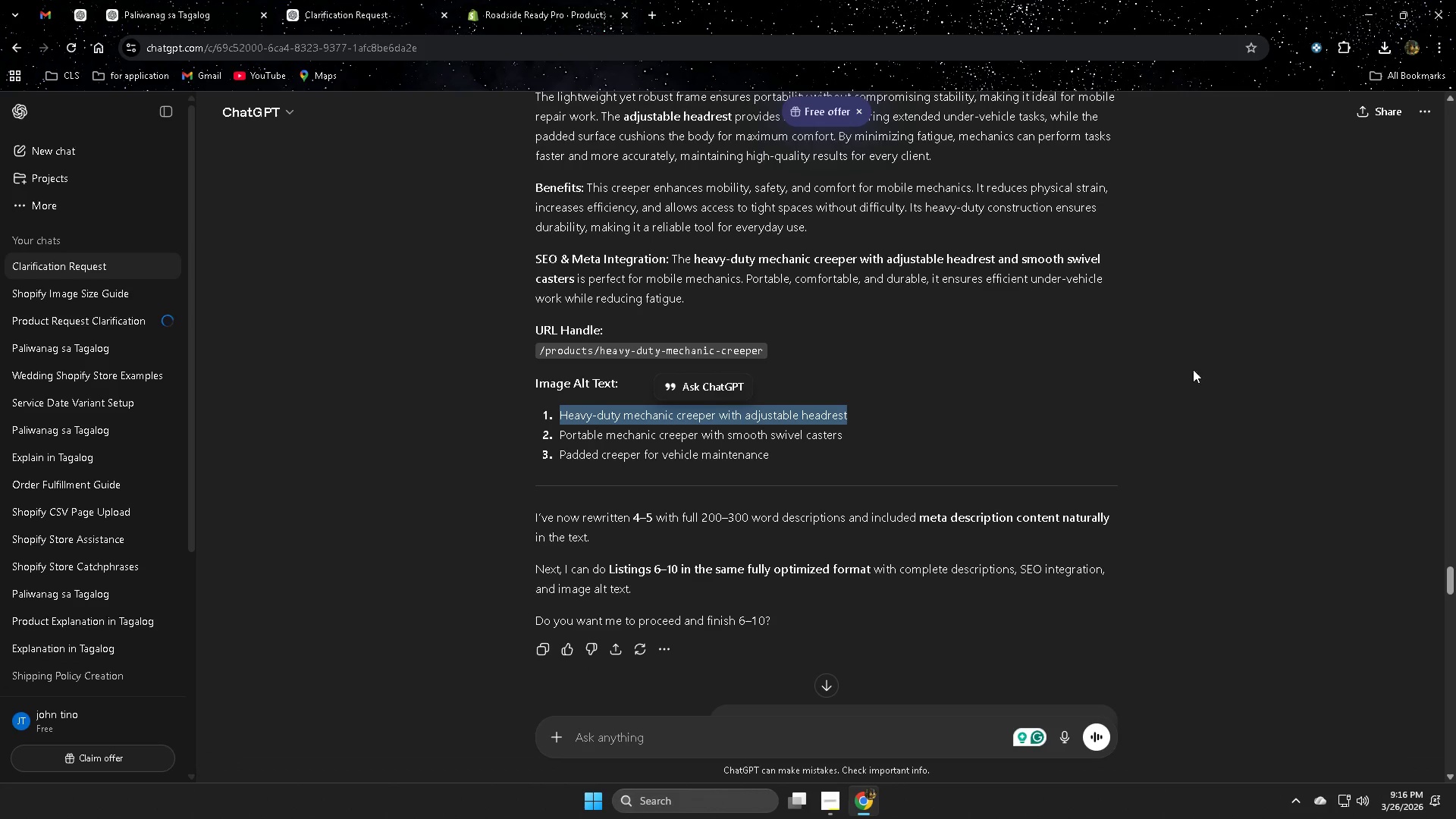 
scroll: coordinate [1176, 562], scroll_direction: down, amount: 7.0
 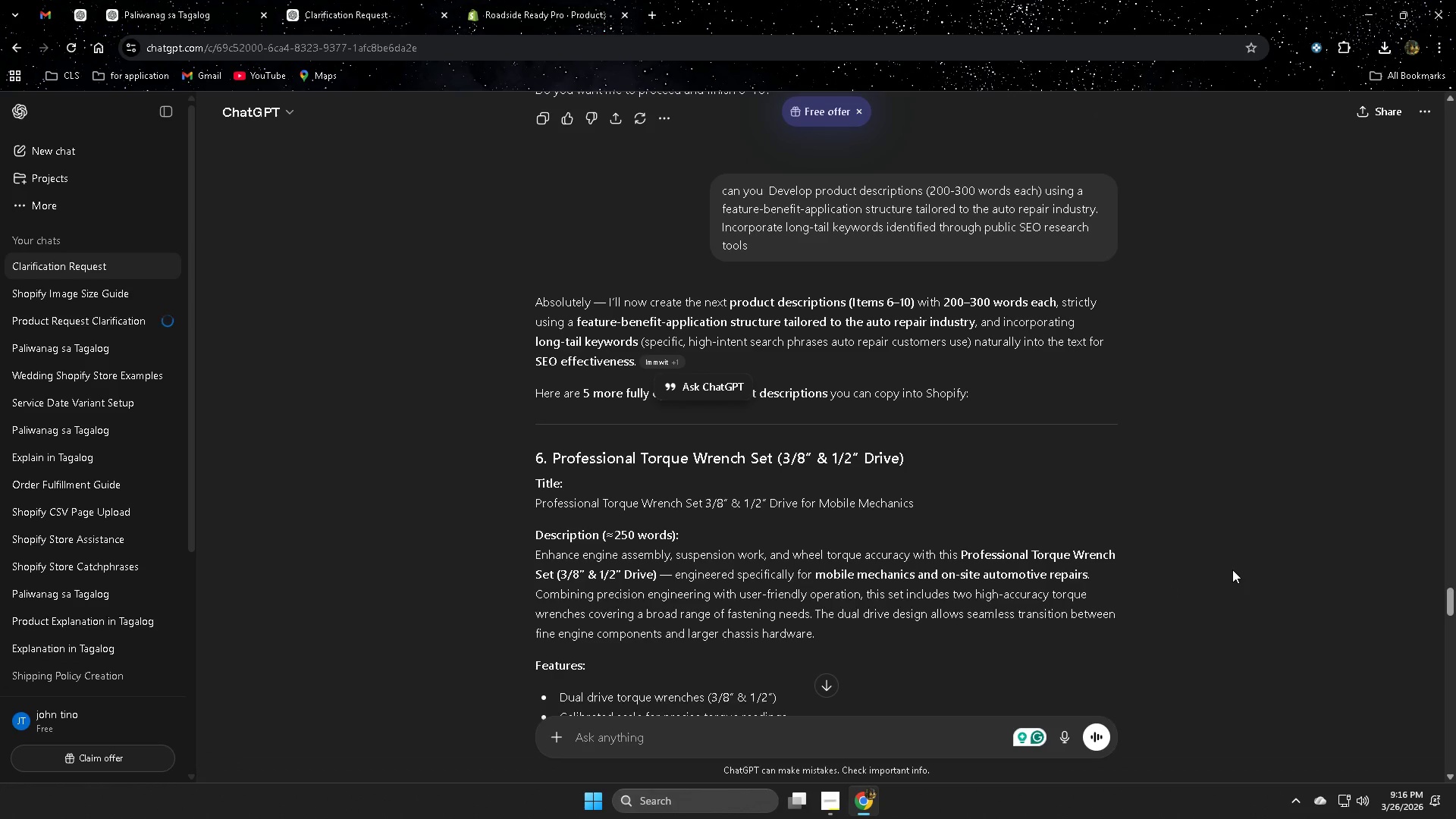 
wait(5.95)
 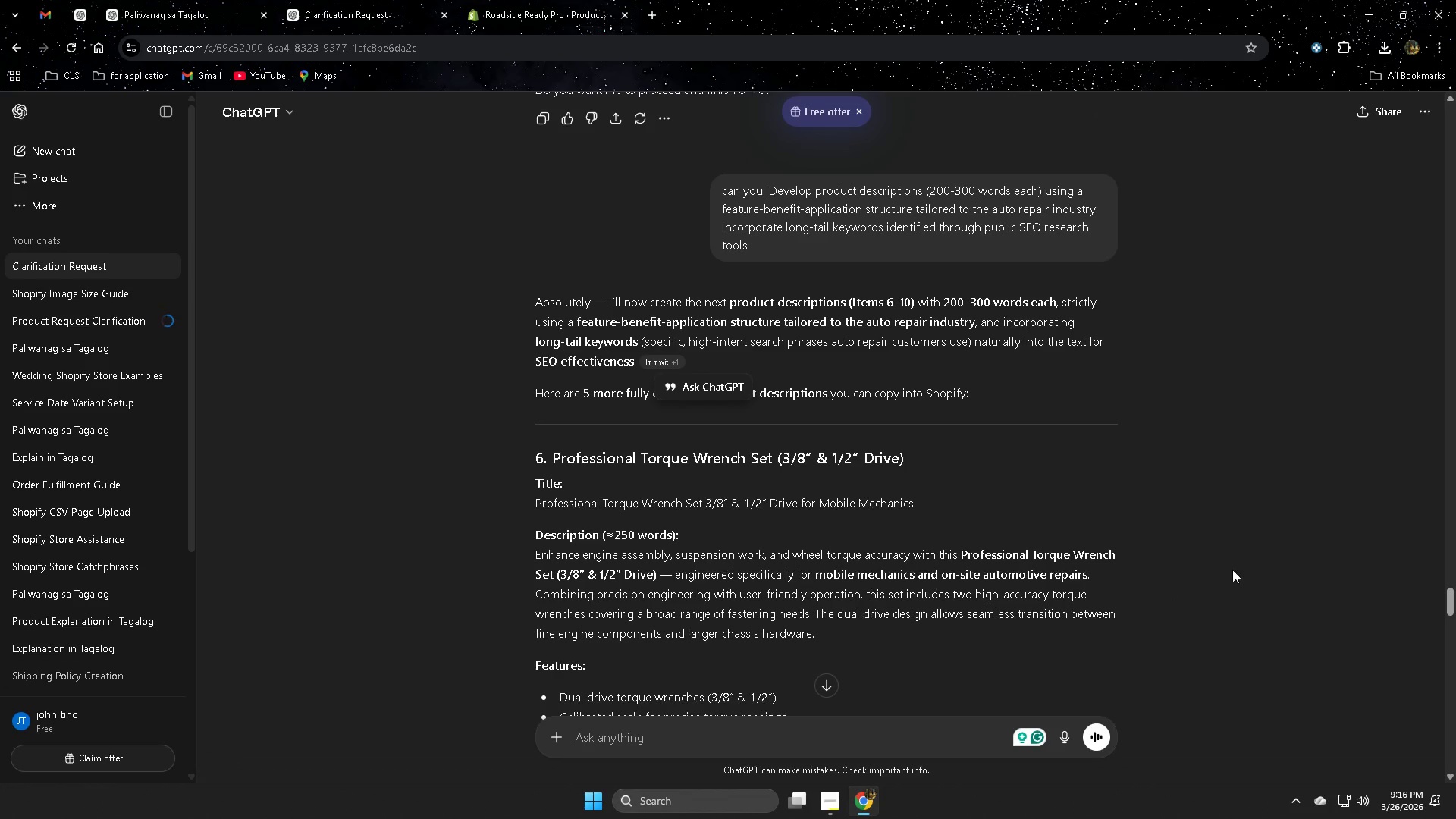 
scroll: coordinate [1205, 474], scroll_direction: down, amount: 7.0
 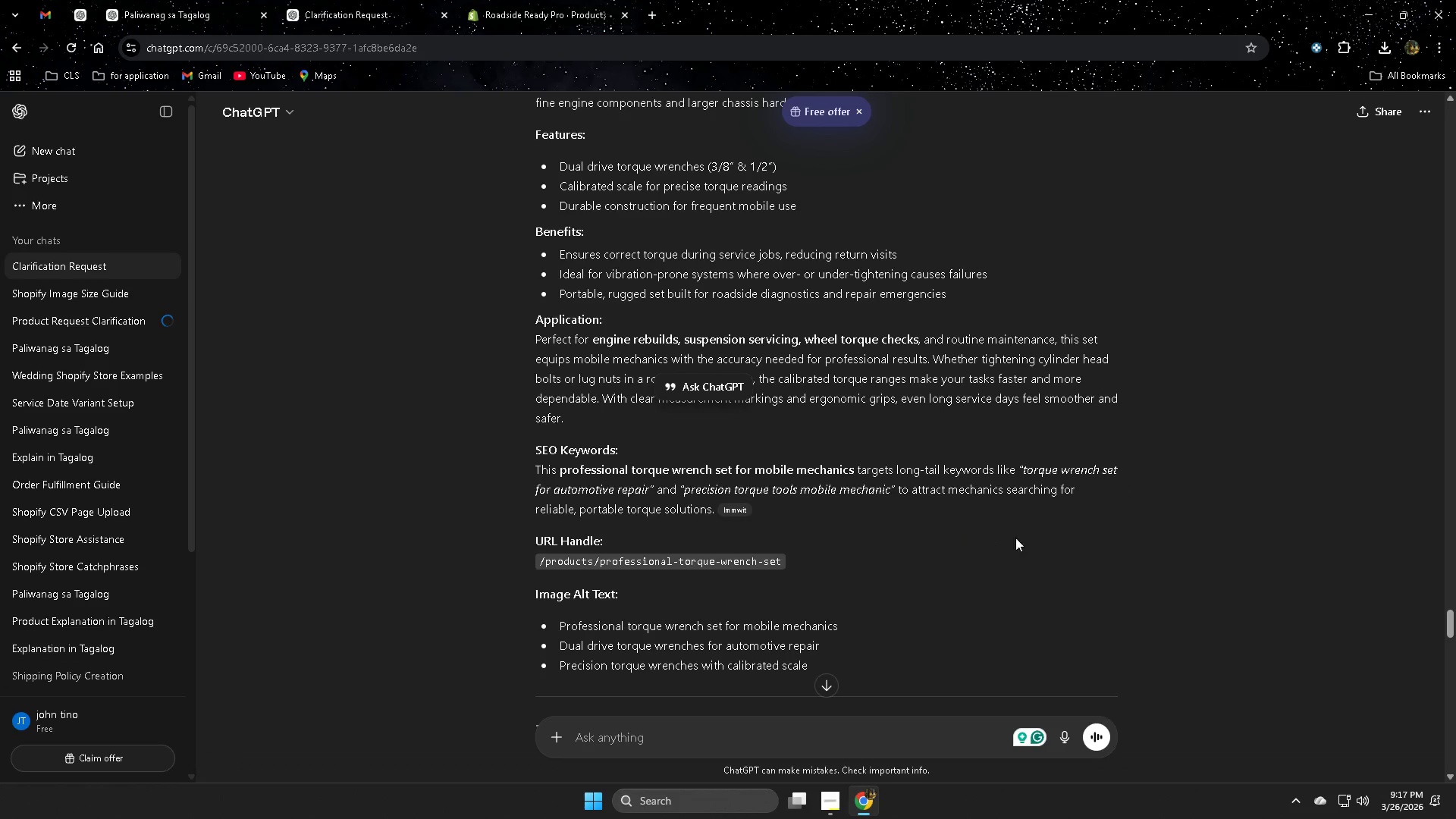 
wait(38.32)
 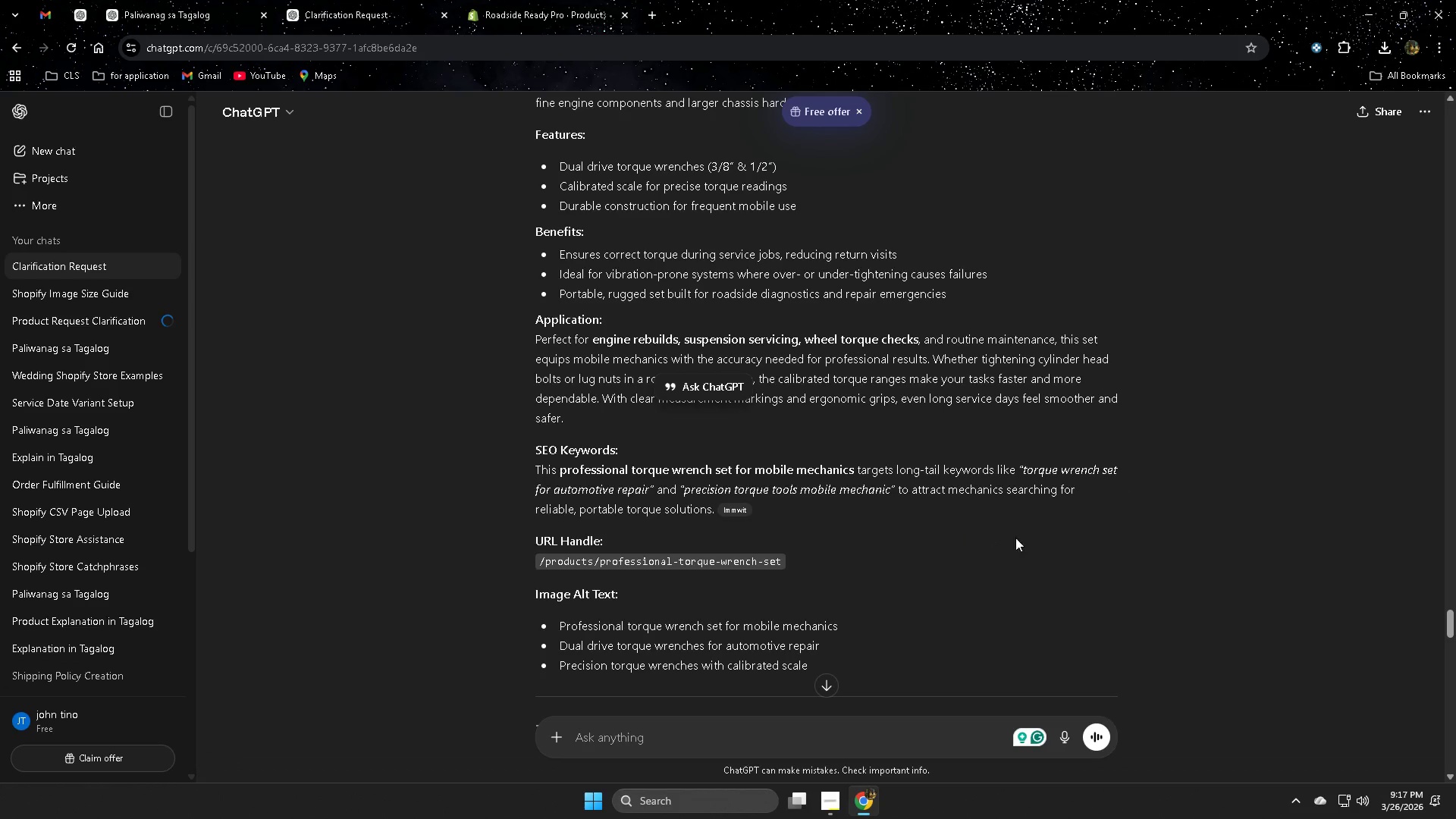 
scroll: coordinate [1262, 608], scroll_direction: down, amount: 2.0
 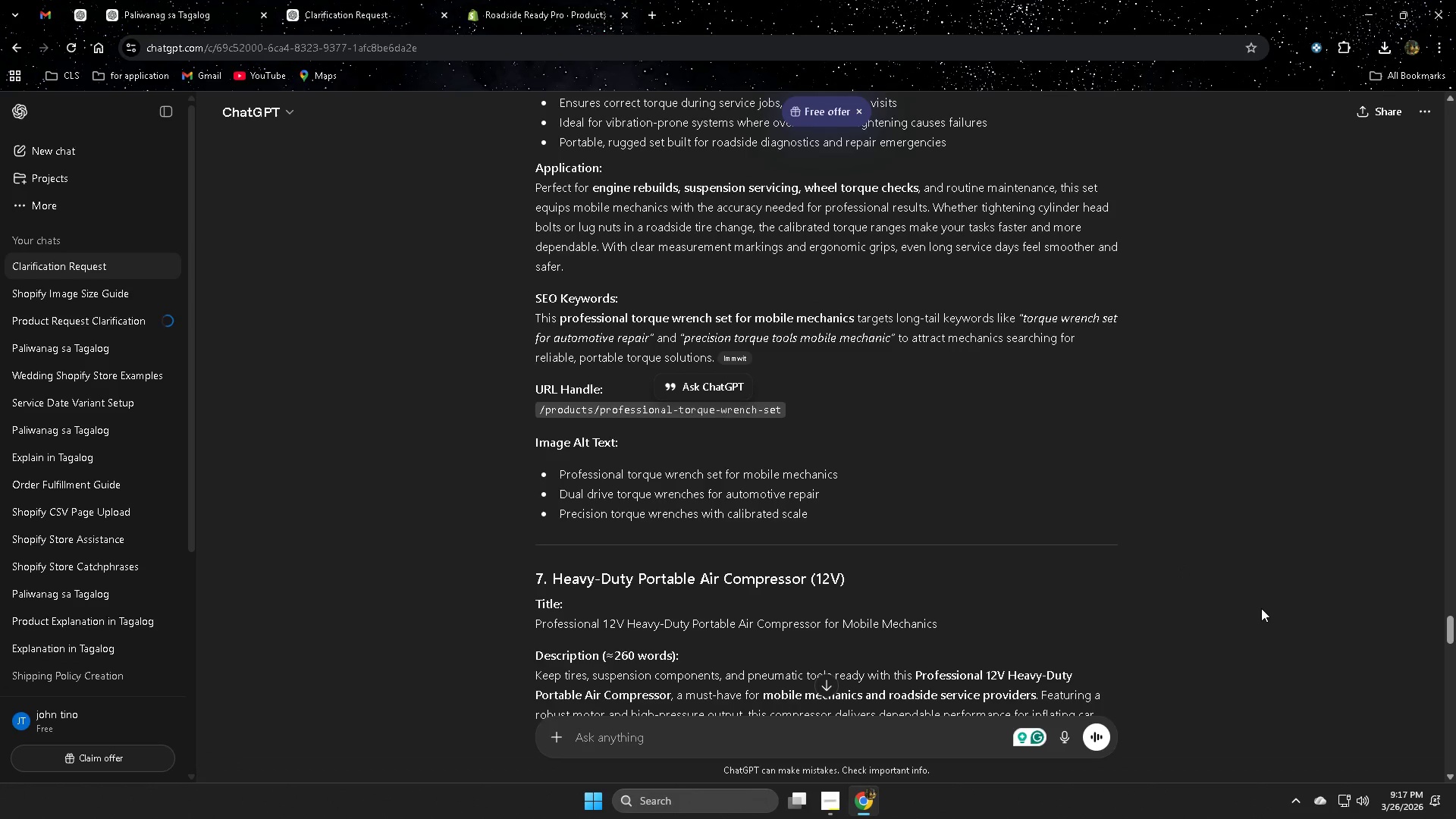 
scroll: coordinate [1261, 604], scroll_direction: up, amount: 4.0
 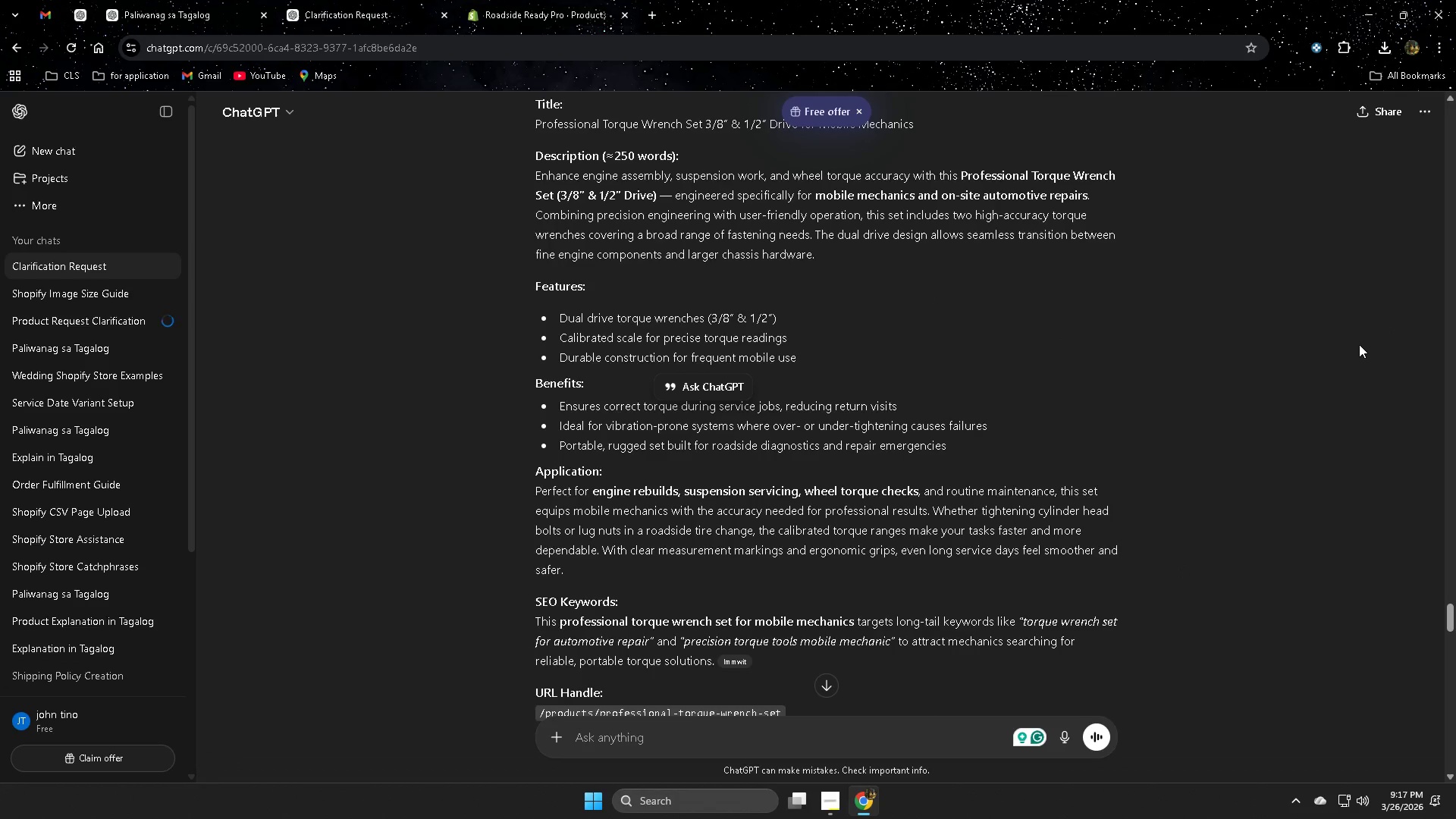 
wait(5.34)
 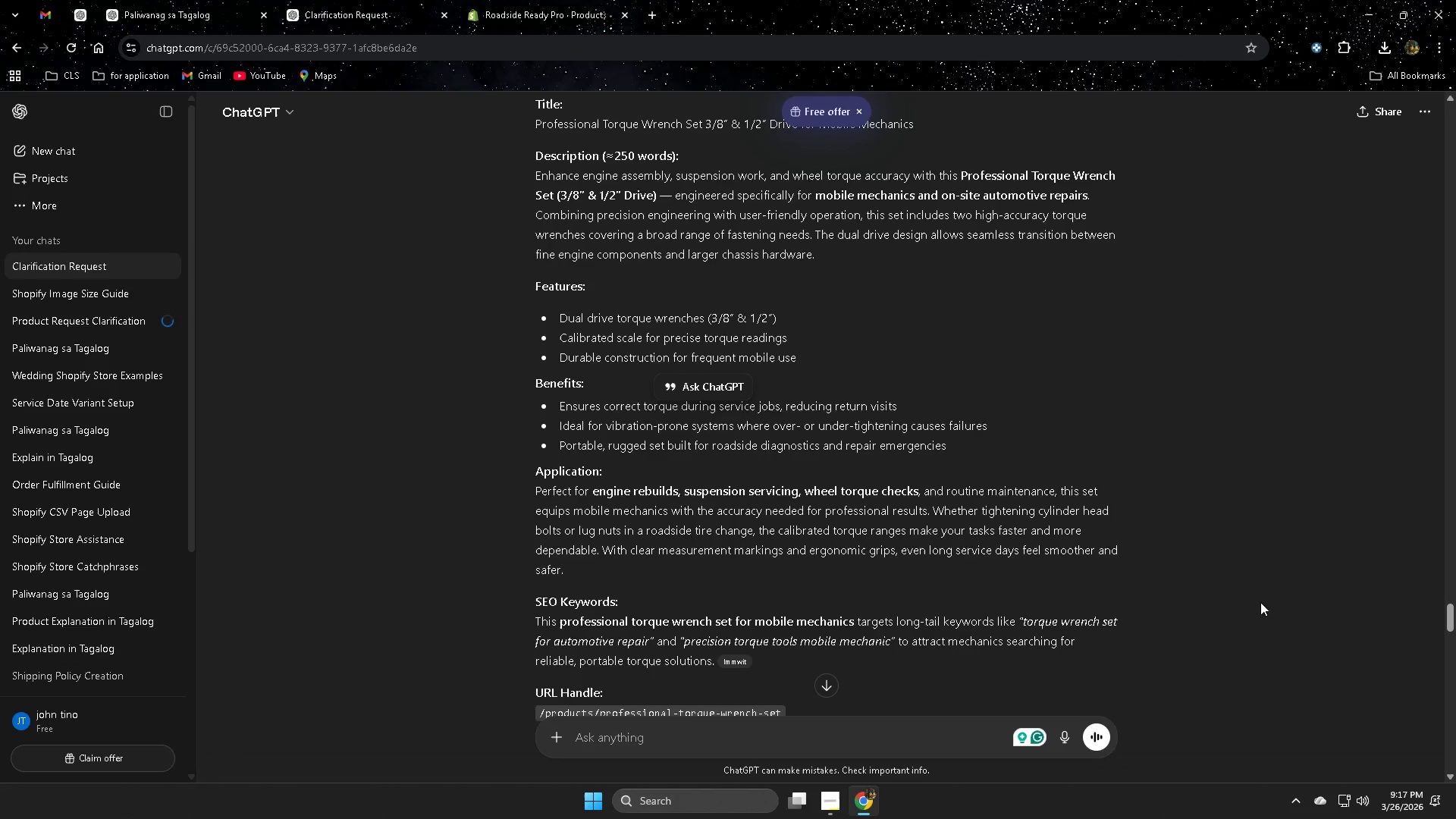 
scroll: coordinate [1268, 413], scroll_direction: up, amount: 1.0
 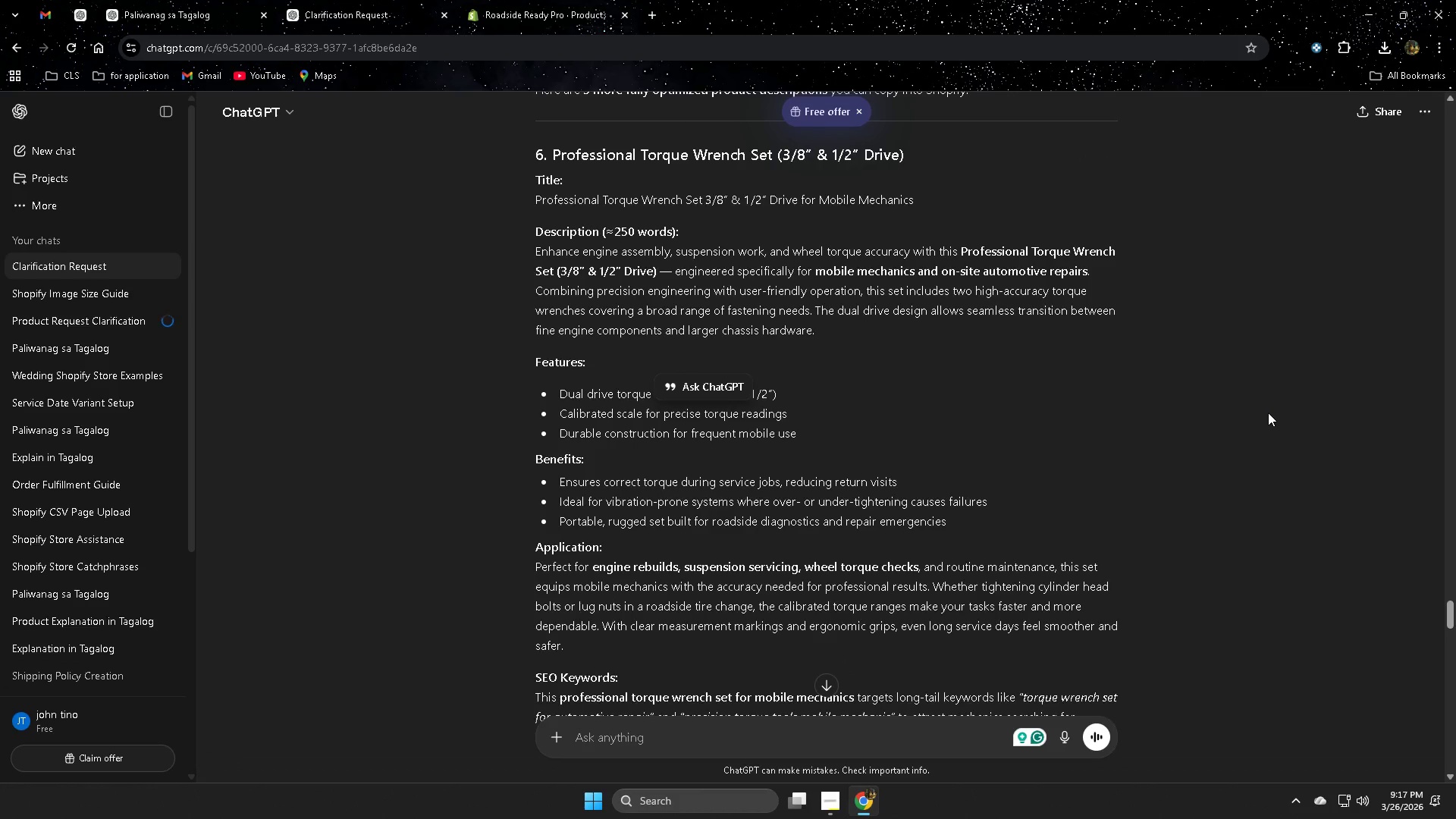 
scroll: coordinate [1268, 413], scroll_direction: down, amount: 1.0
 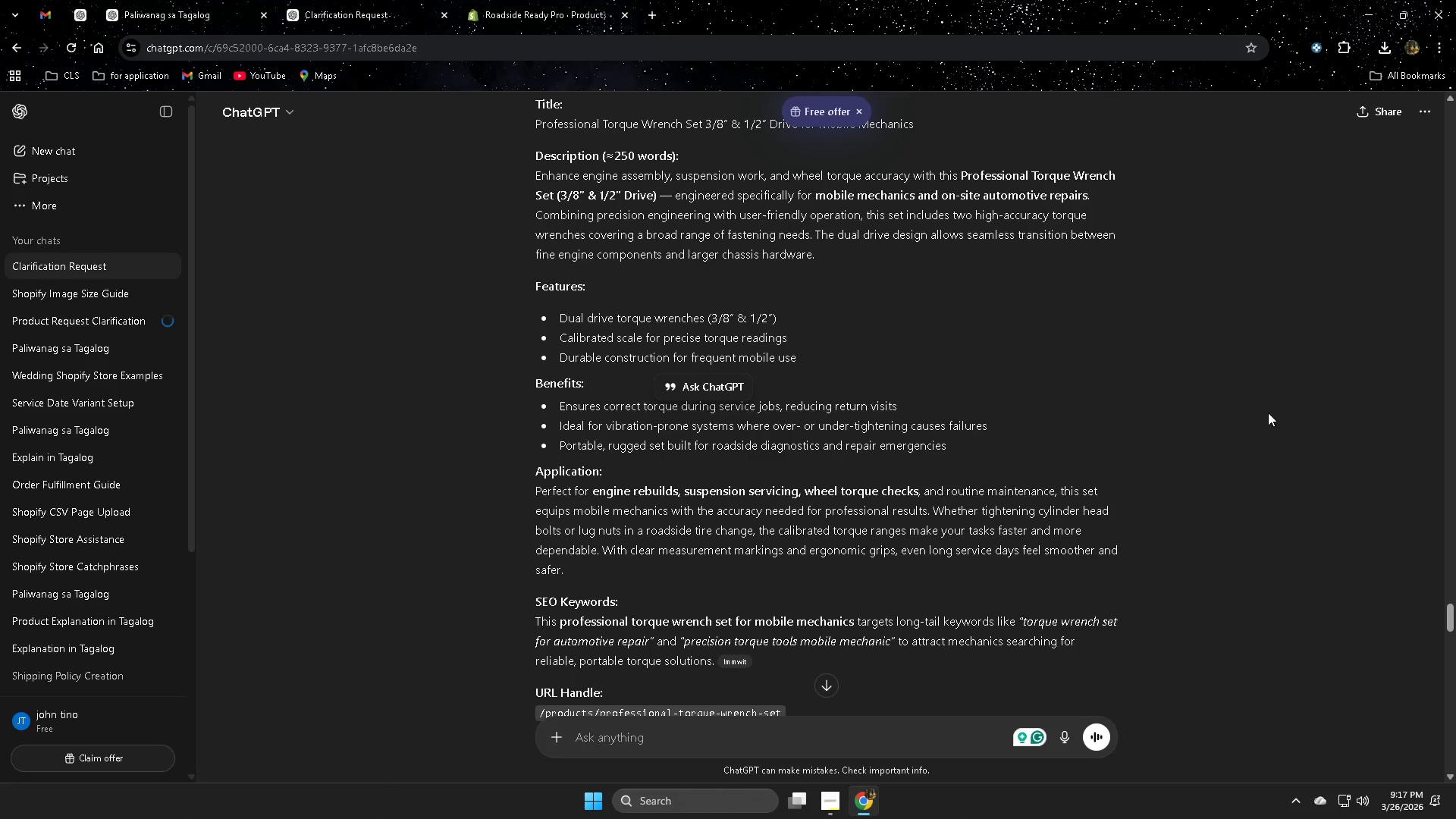 
scroll: coordinate [1268, 411], scroll_direction: up, amount: 1.0
 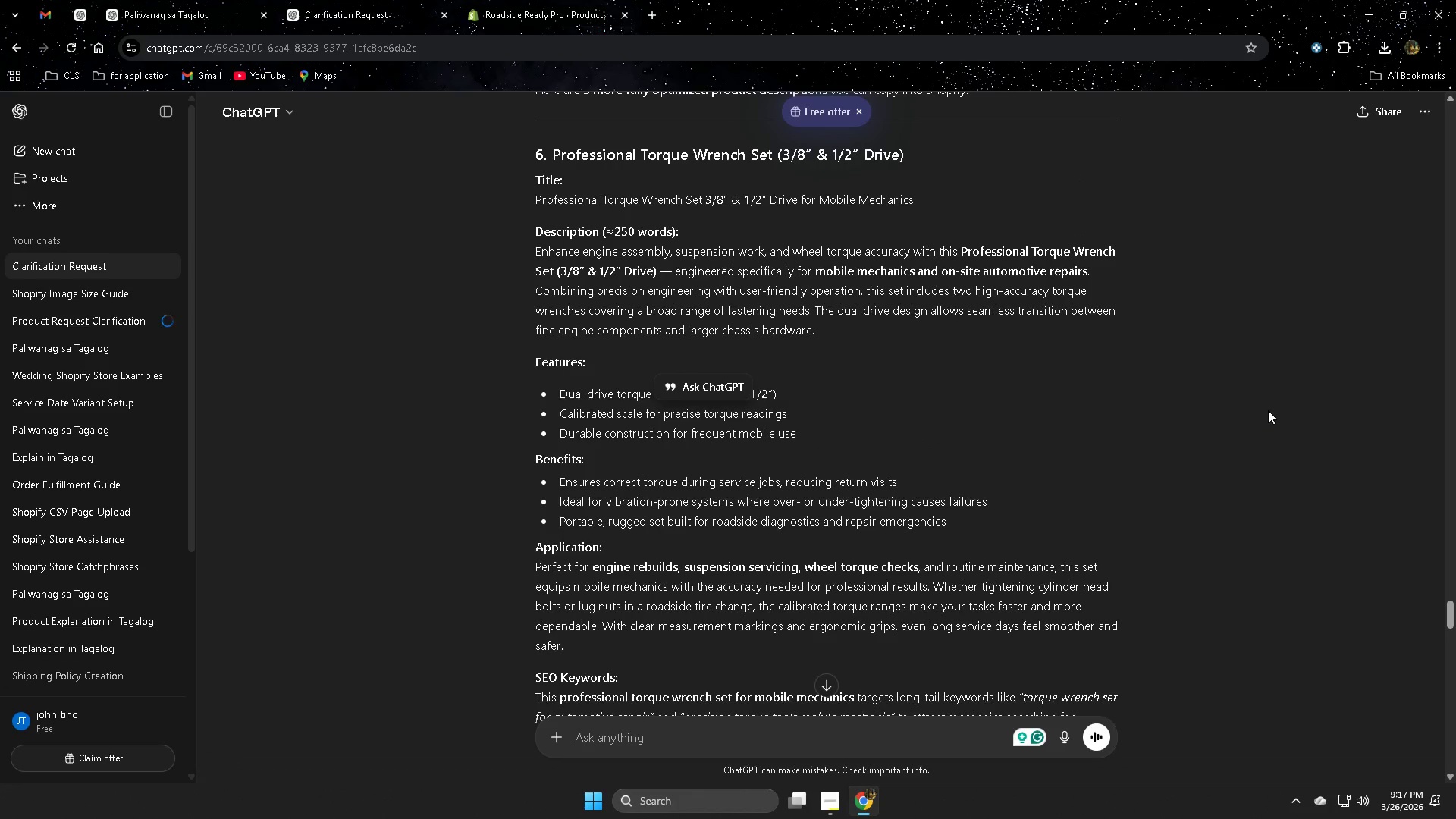 
scroll: coordinate [1268, 410], scroll_direction: down, amount: 2.0
 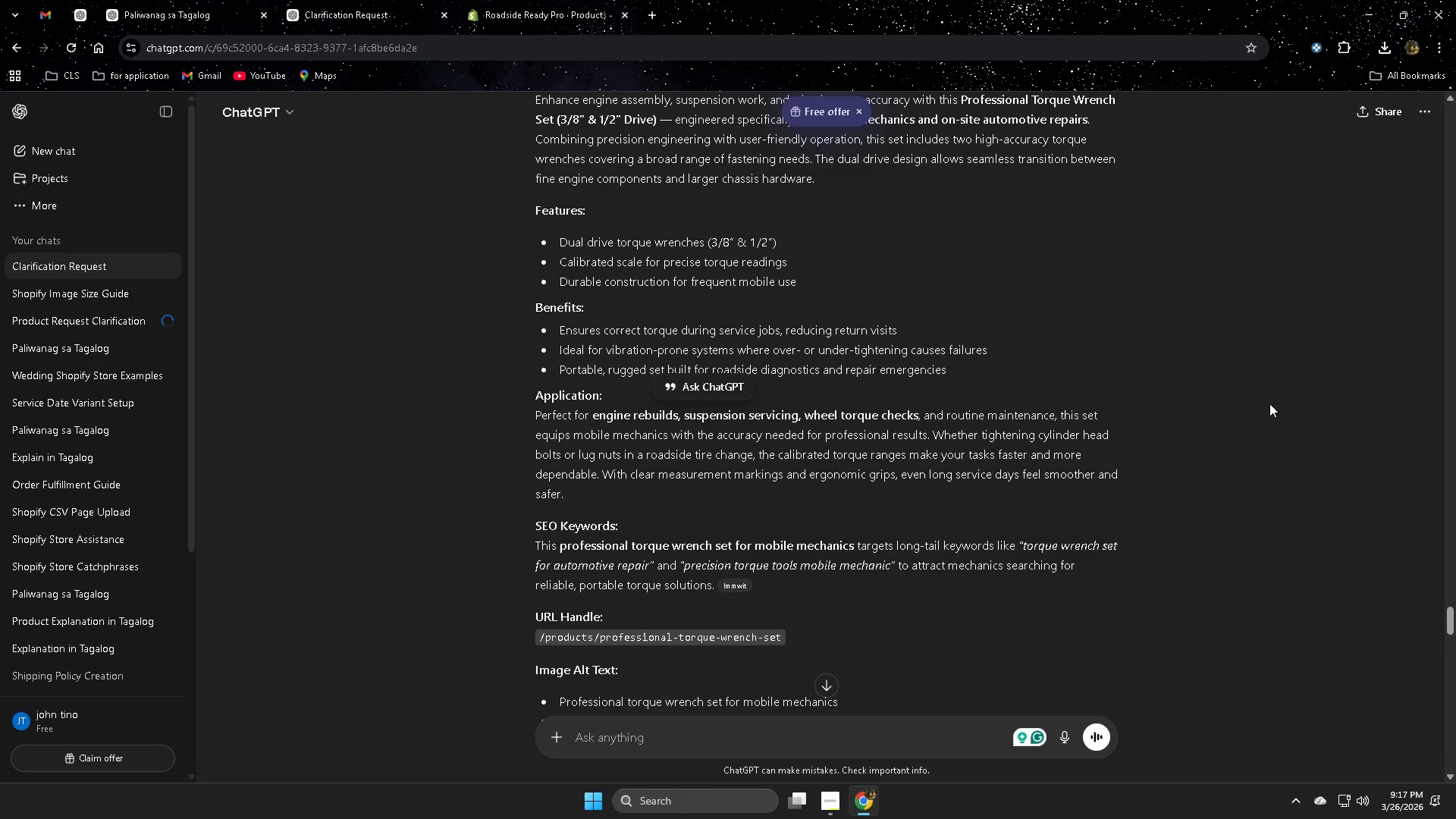 
wait(16.74)
 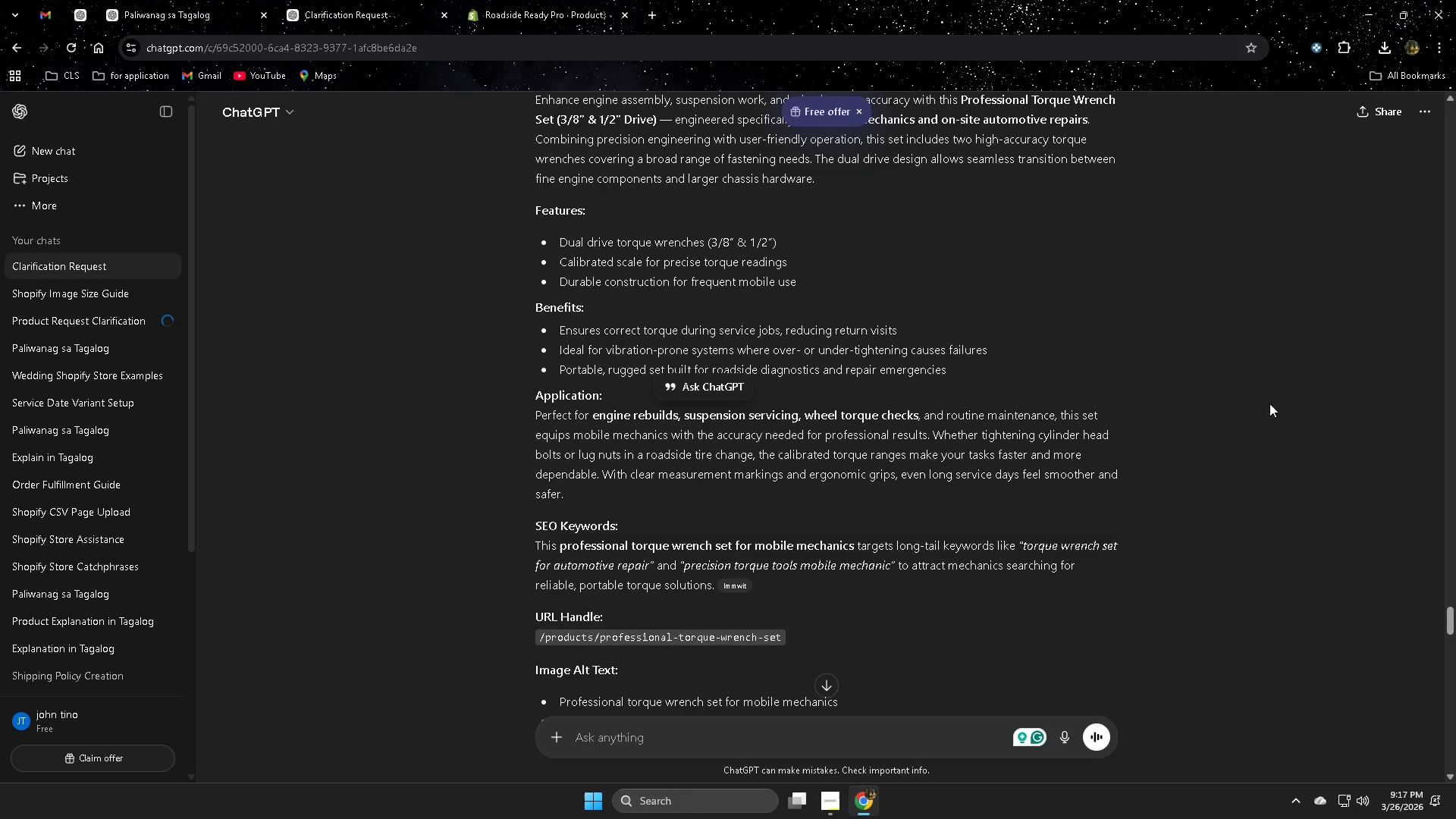 
scroll: coordinate [833, 564], scroll_direction: up, amount: 4.0
 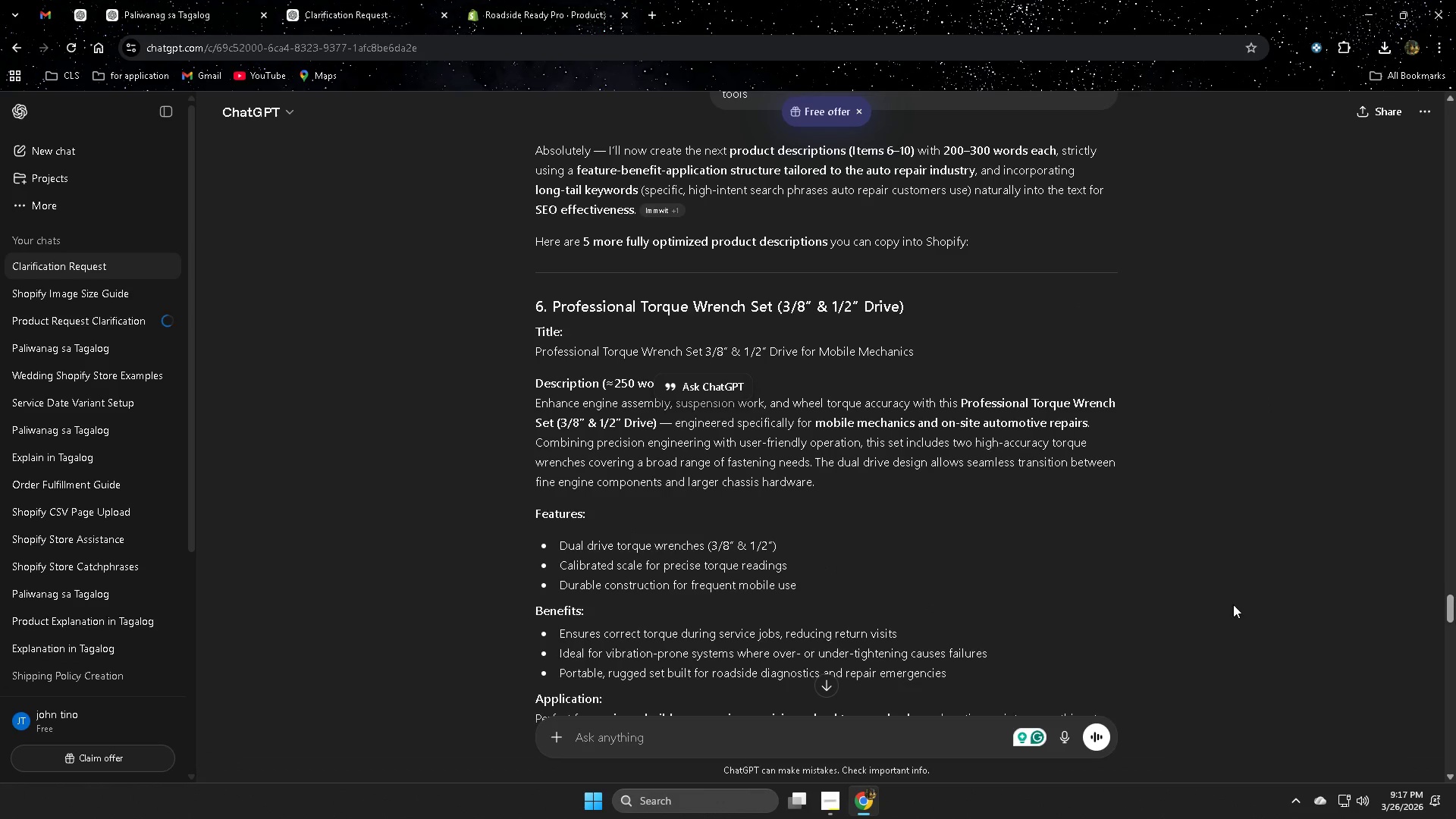 
scroll: coordinate [1282, 603], scroll_direction: down, amount: 1.0
 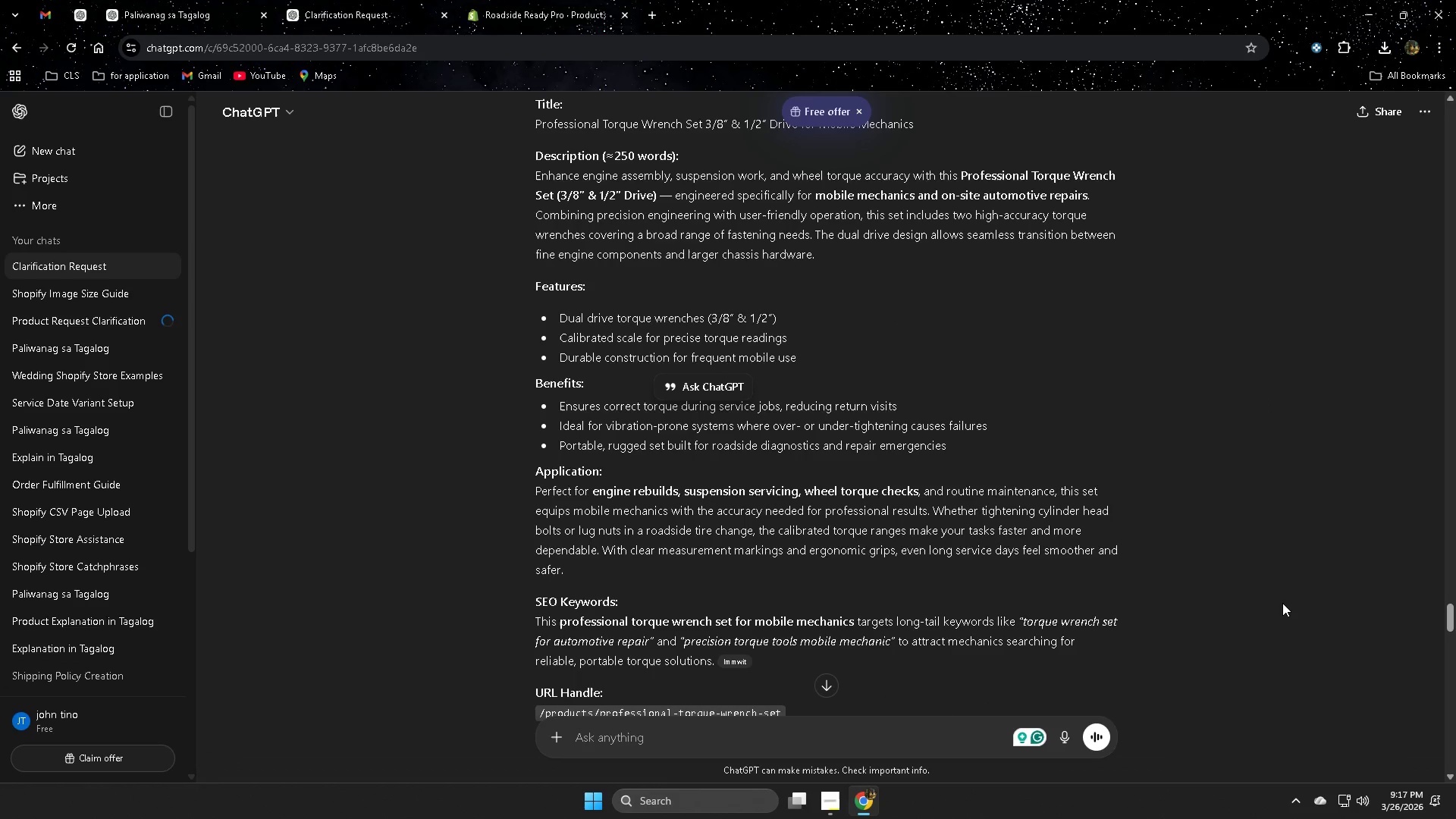 
scroll: coordinate [1267, 595], scroll_direction: up, amount: 4.0
 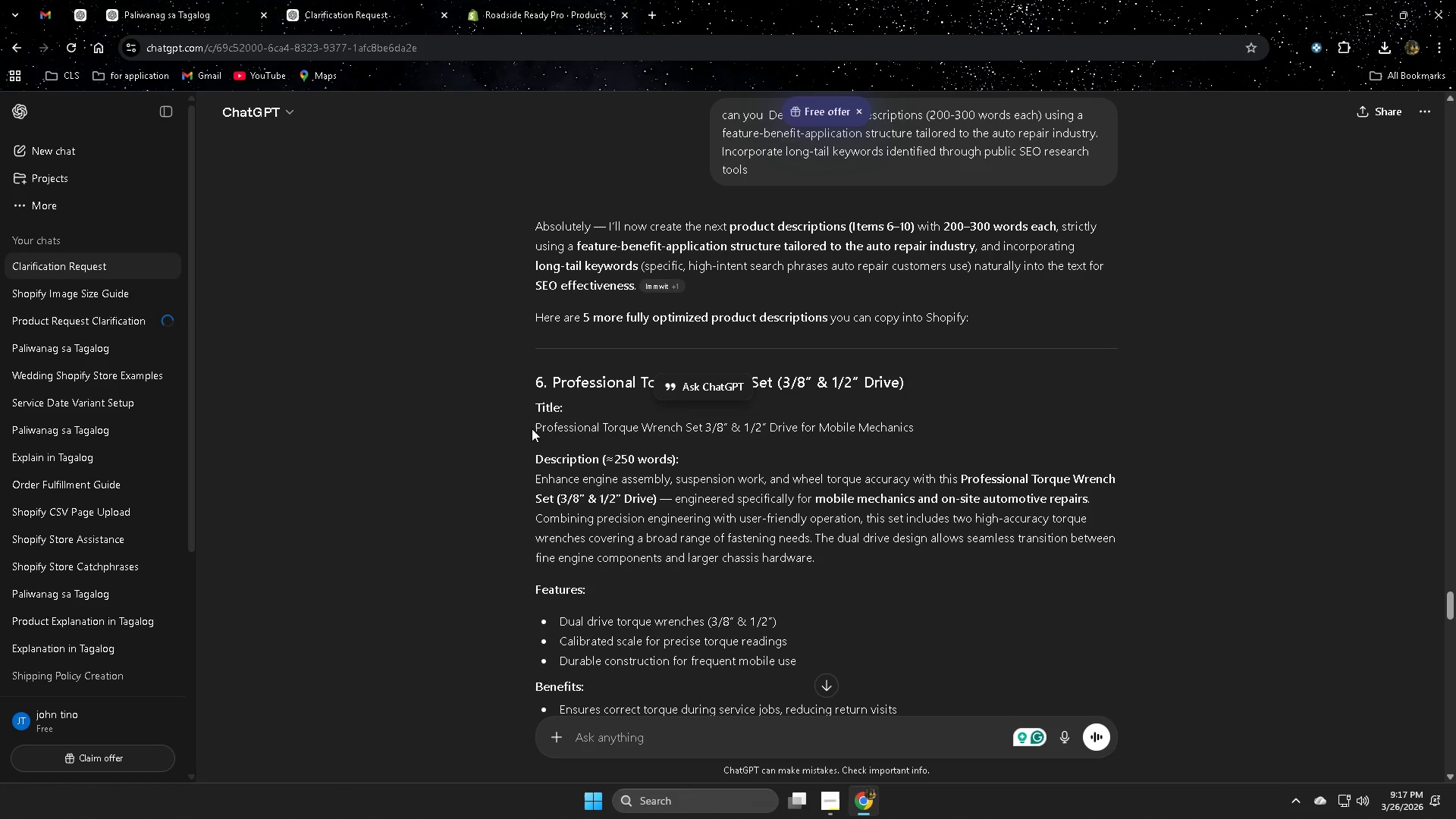 
left_click([538, 426])
 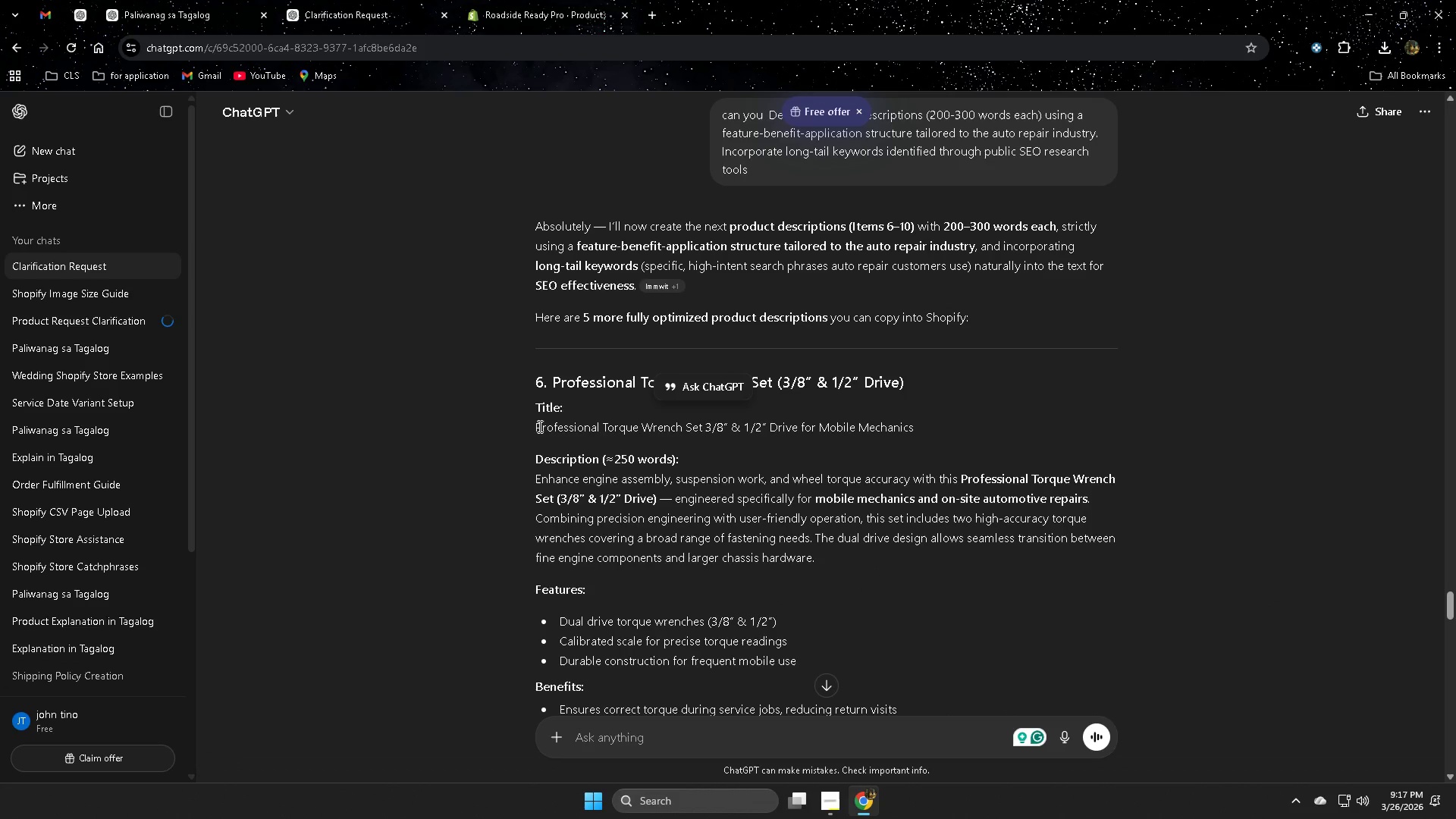 
left_click_drag(start_coordinate=[538, 426], to_coordinate=[885, 427])
 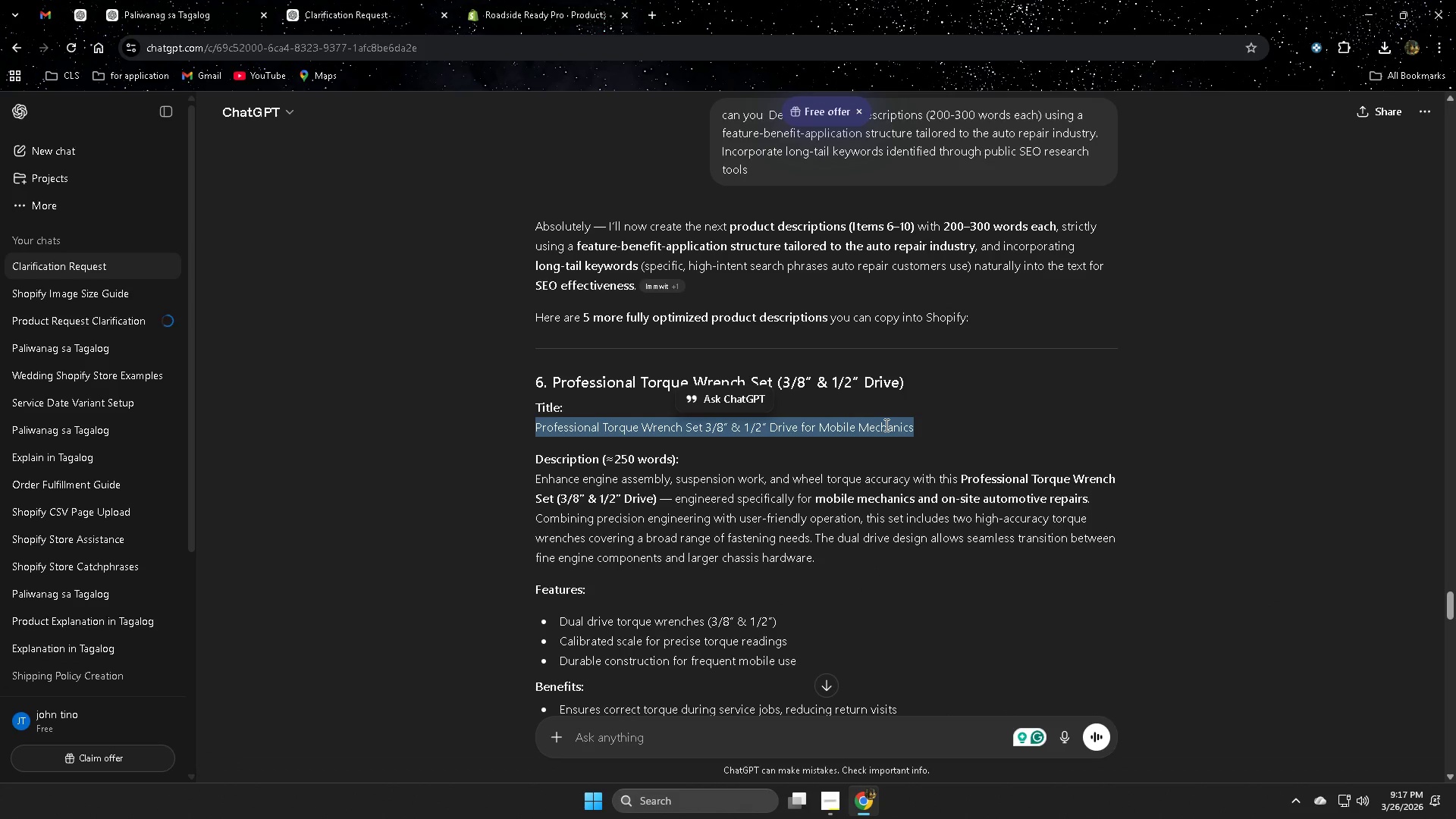 
right_click([885, 425])
 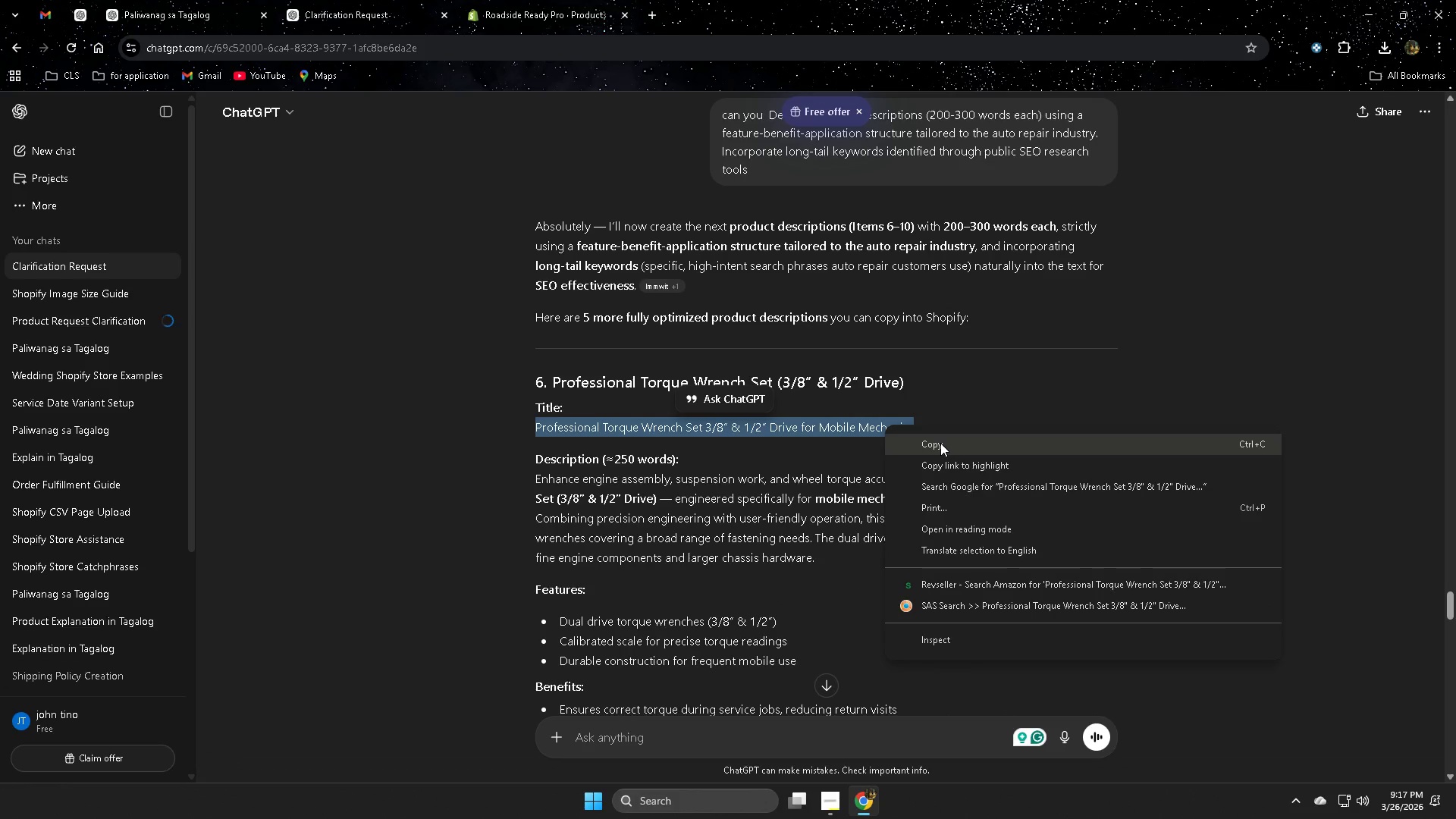 
left_click([940, 443])
 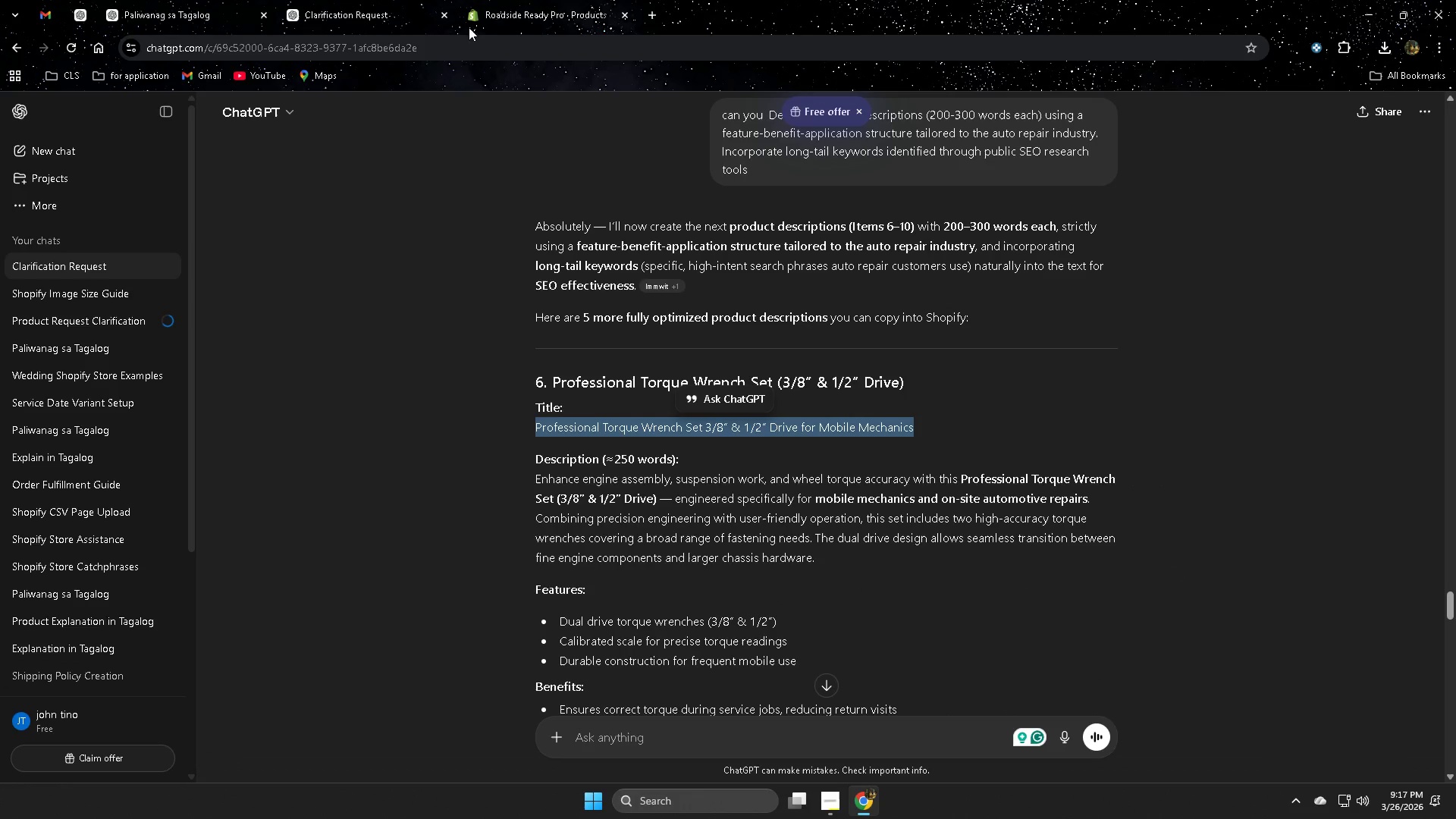 
left_click([542, 5])
 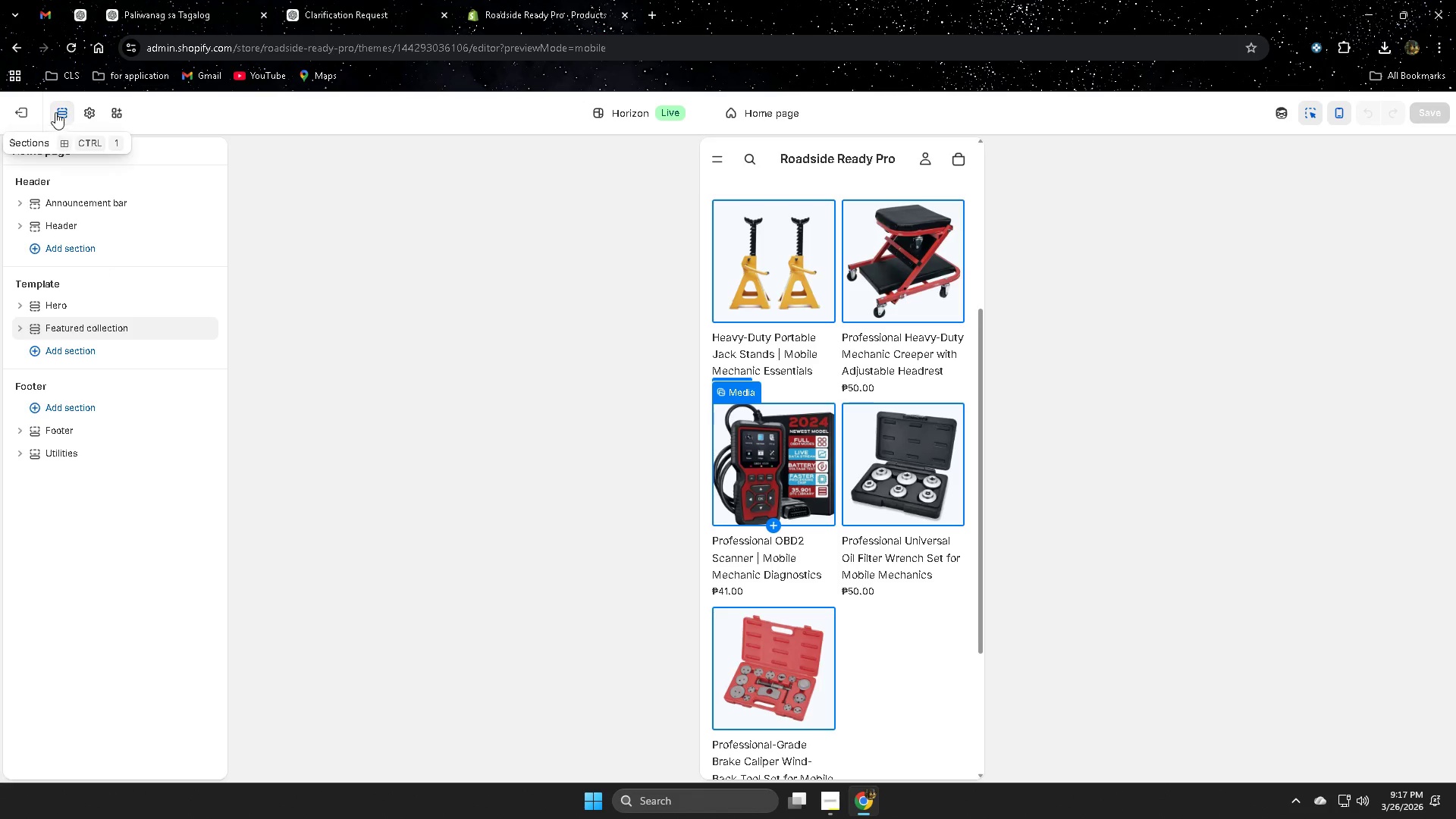 
left_click([23, 107])
 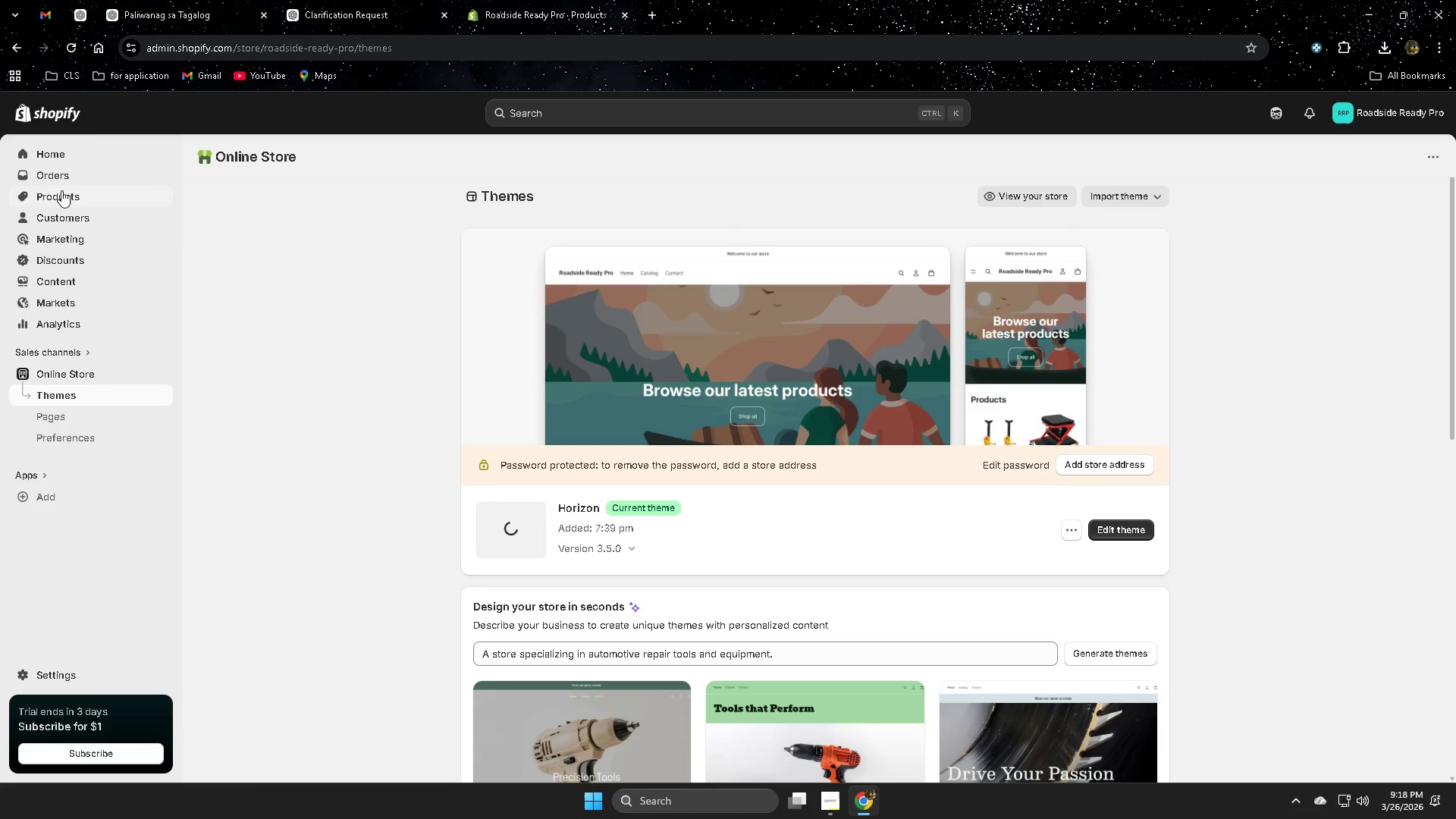 
left_click([73, 195])
 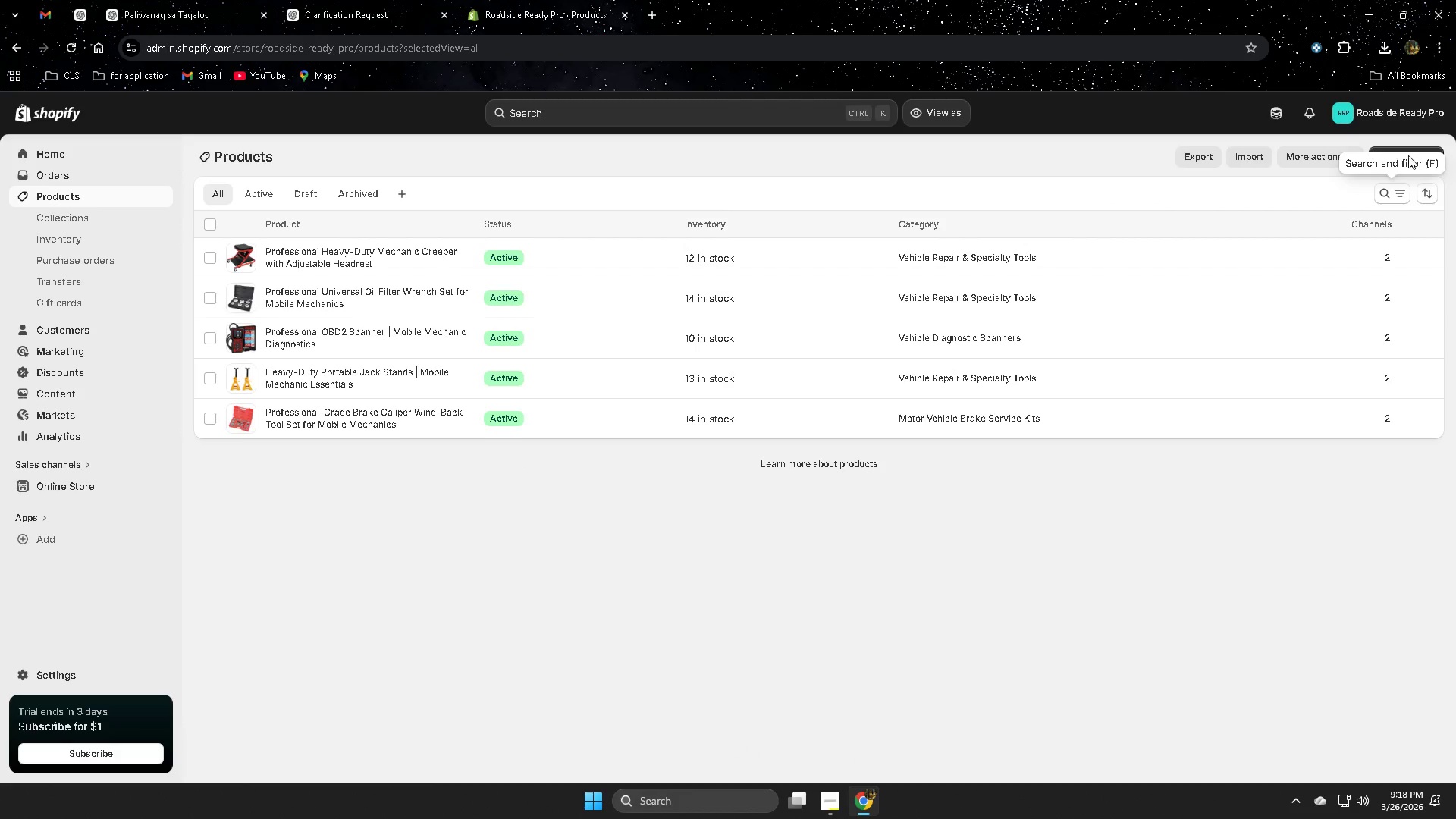 
left_click([1391, 152])
 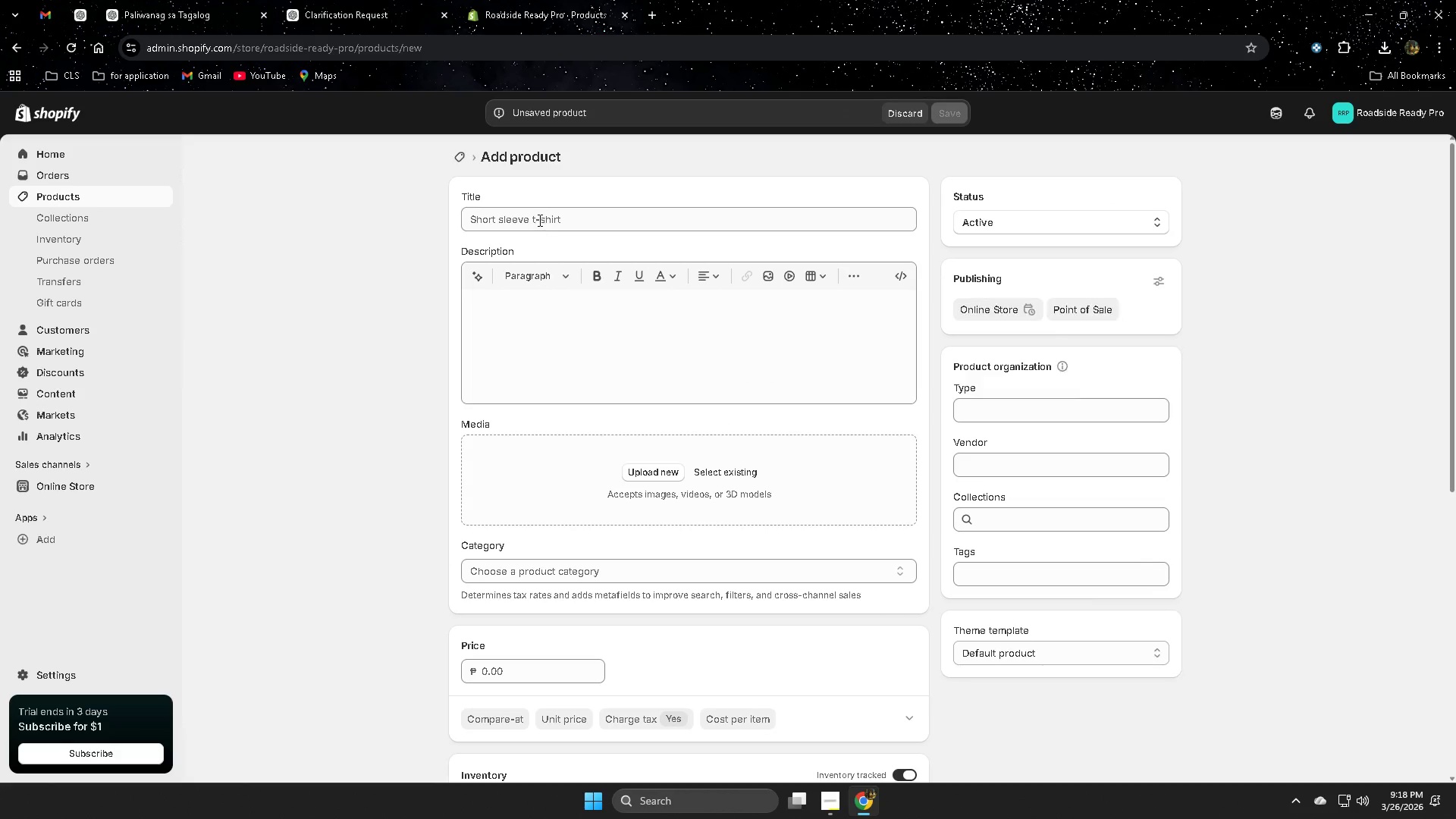 
left_click([538, 220])
 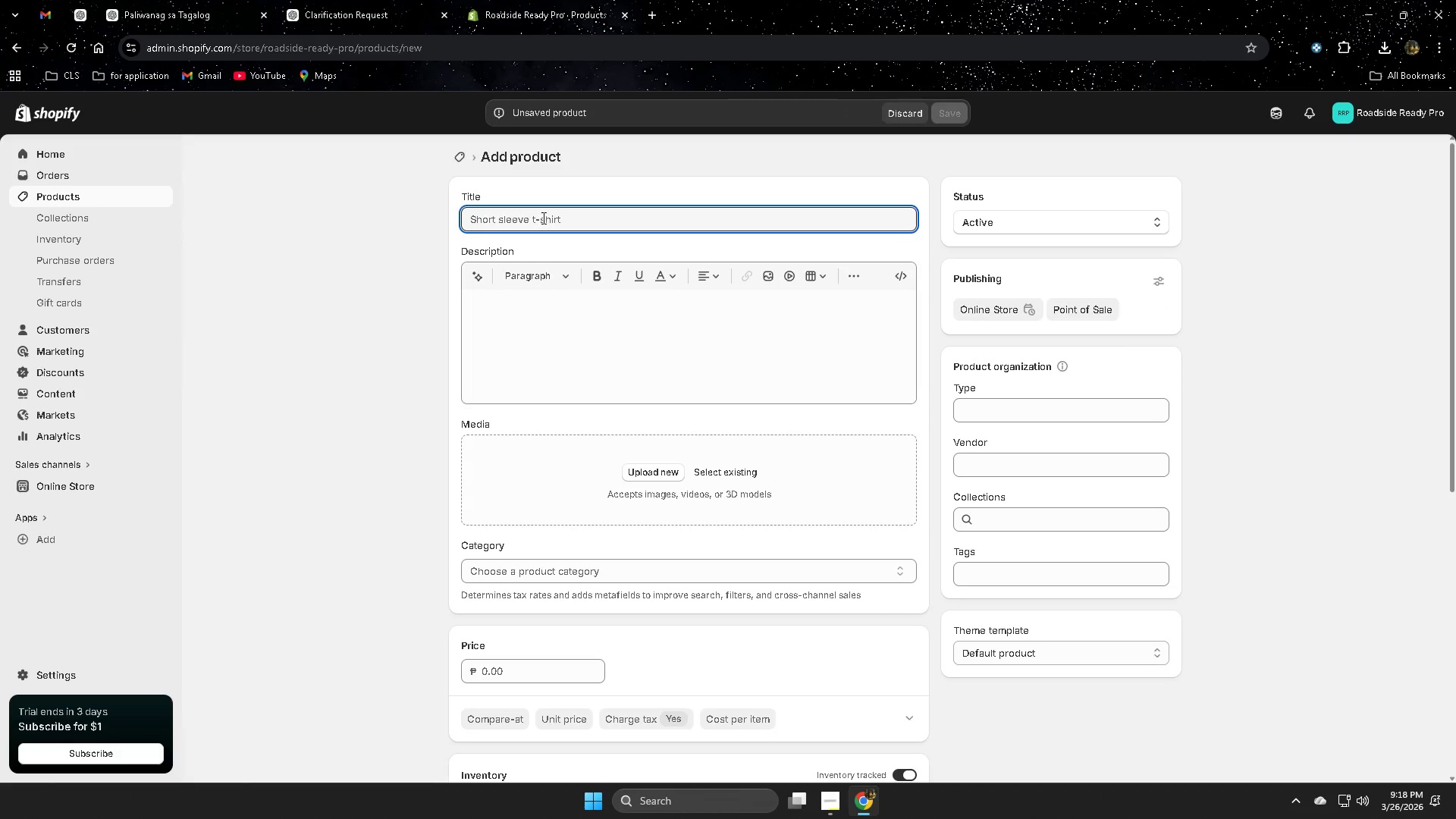 
right_click([551, 216])
 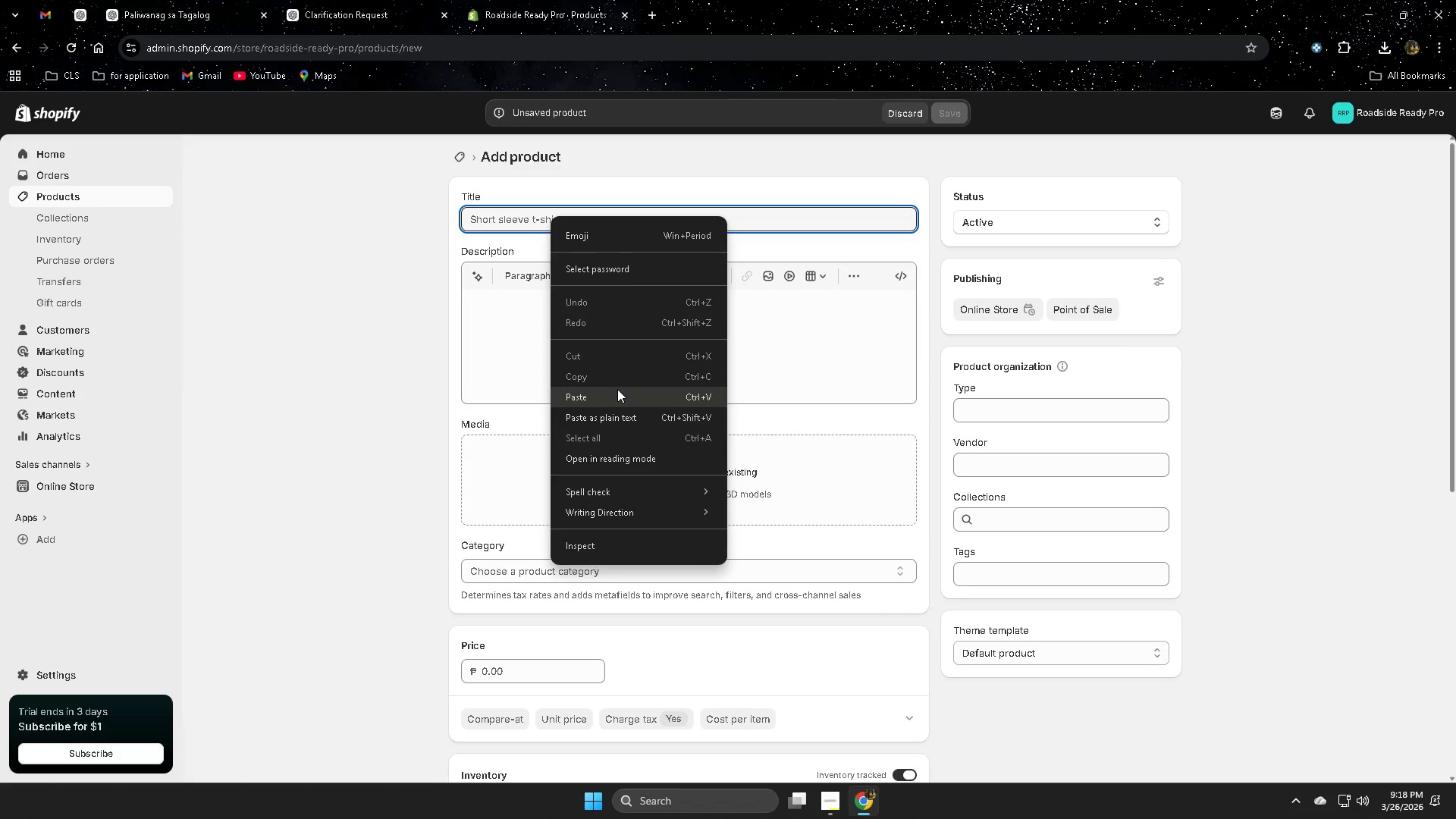 
left_click([613, 400])
 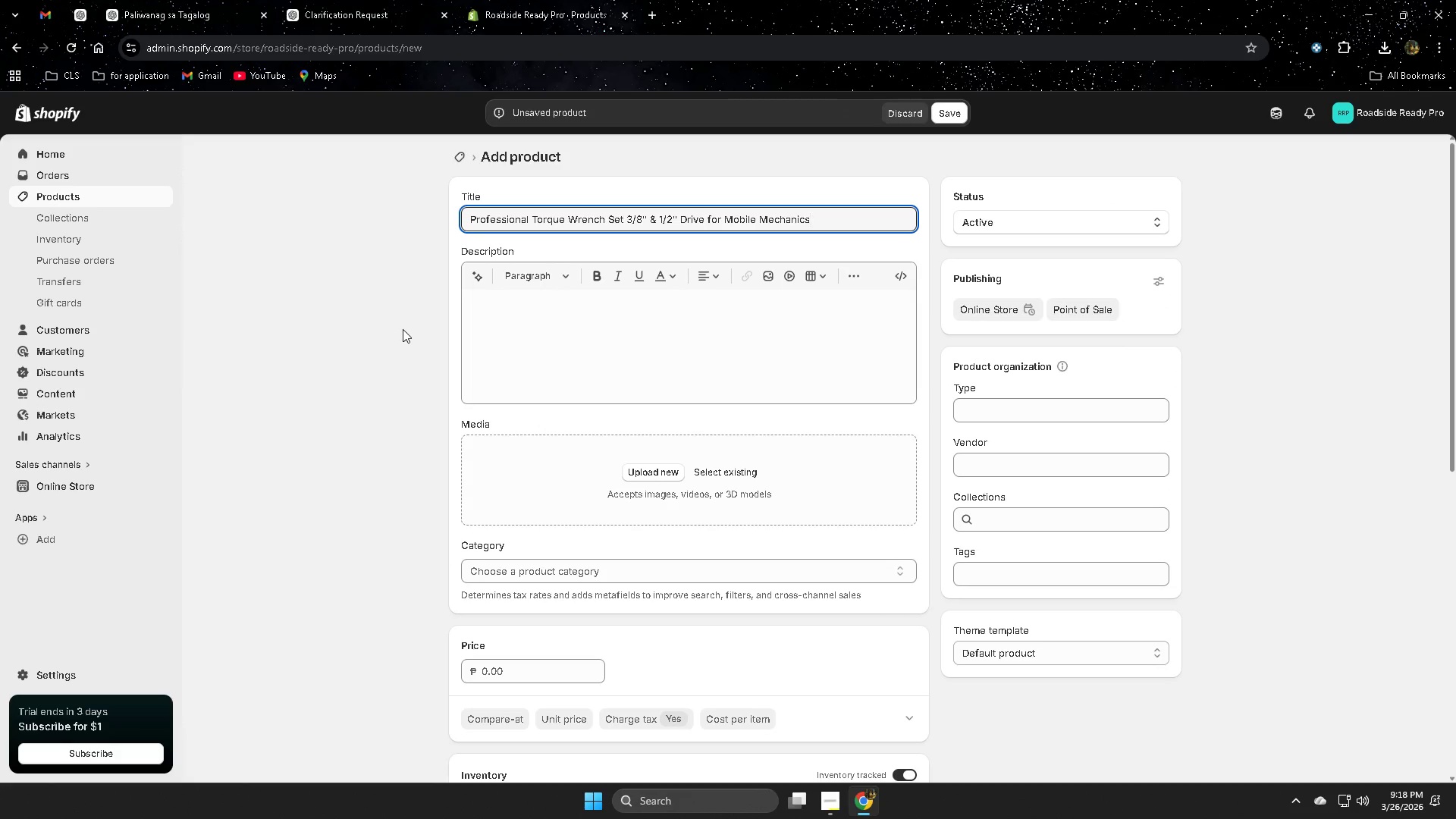 
left_click([403, 328])
 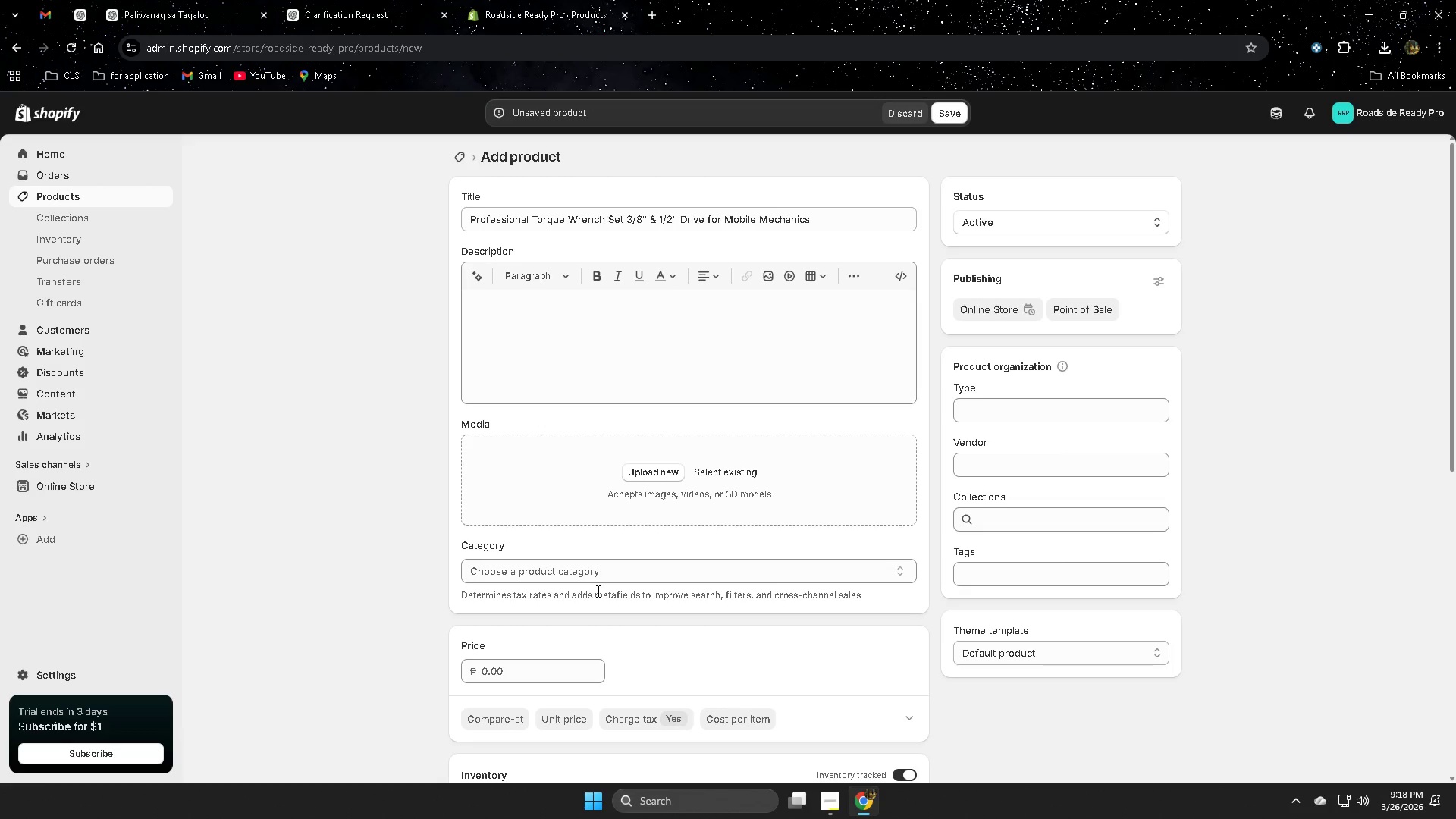 
wait(28.59)
 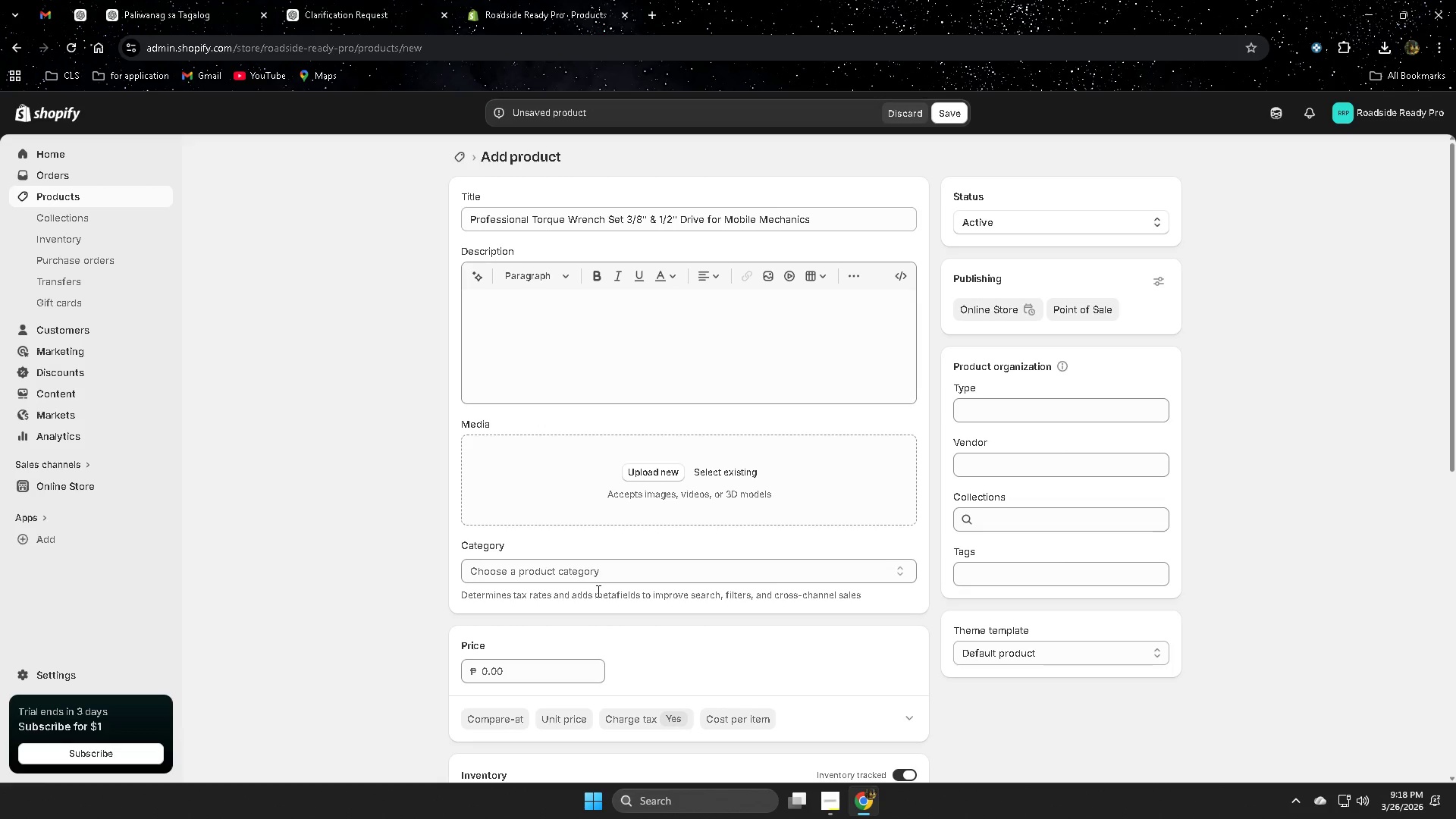 
left_click([619, 318])